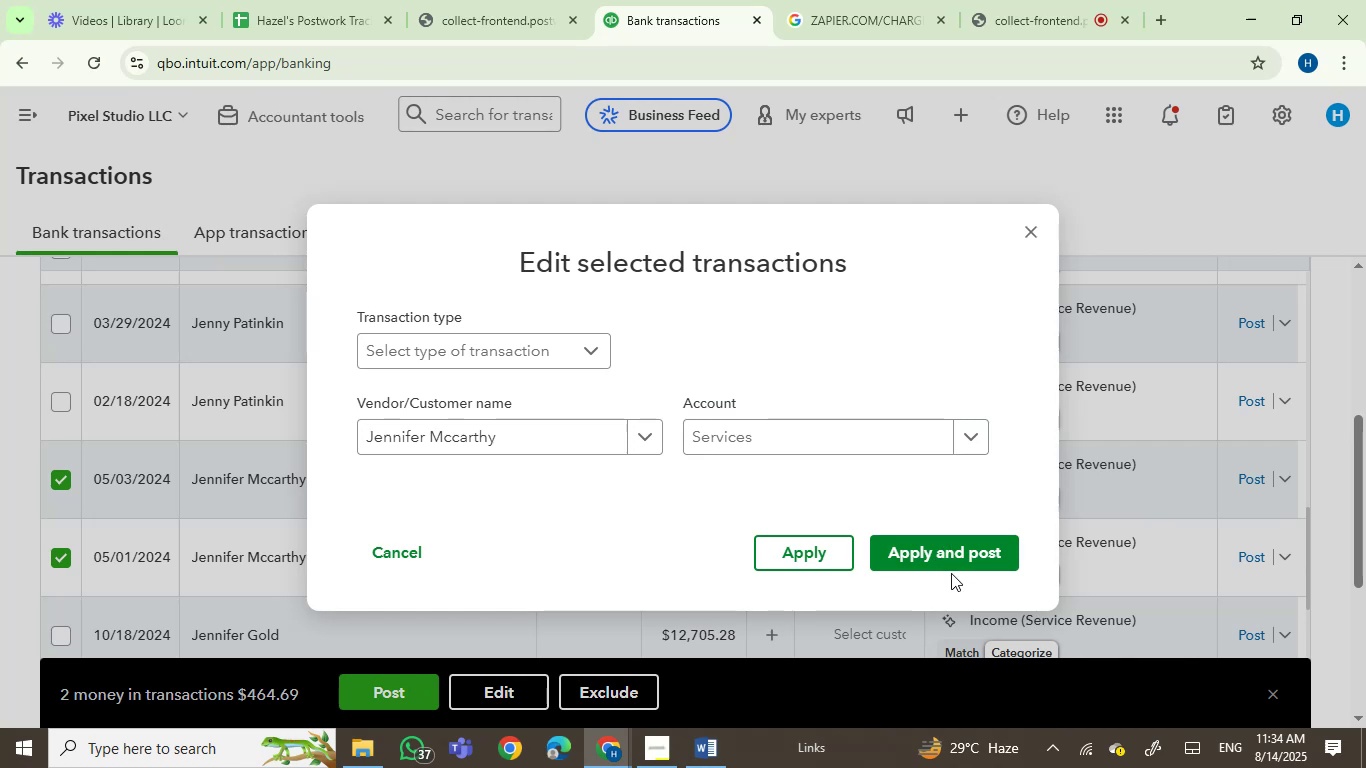 
left_click([954, 556])
 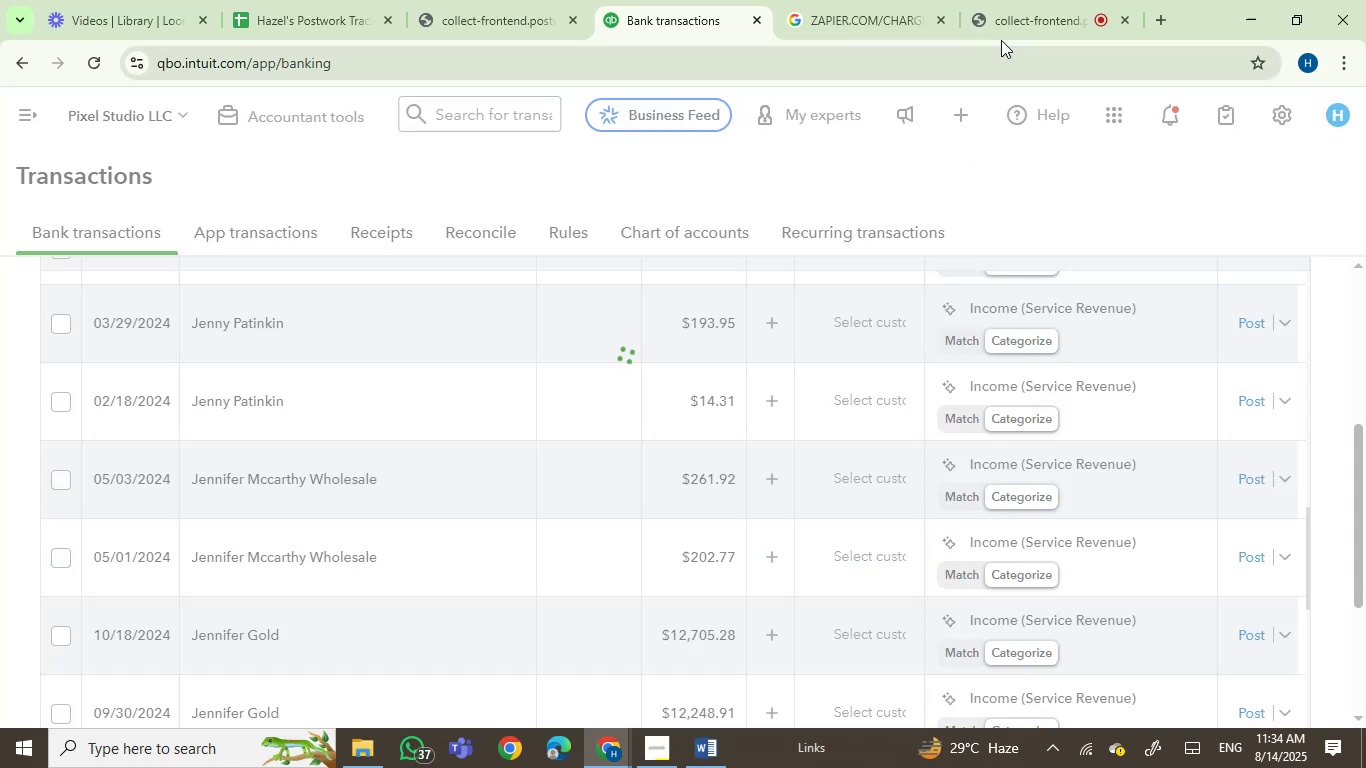 
left_click([1005, 3])
 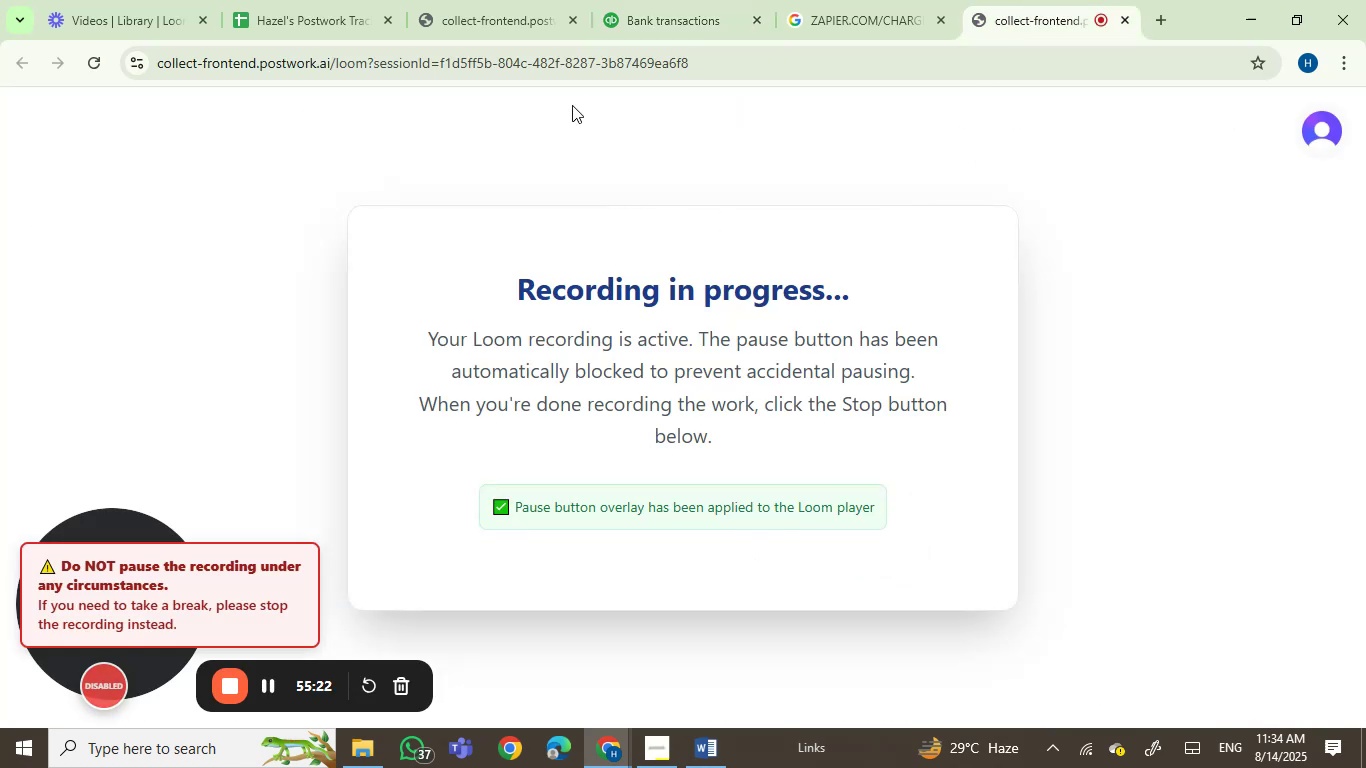 
left_click([654, 8])
 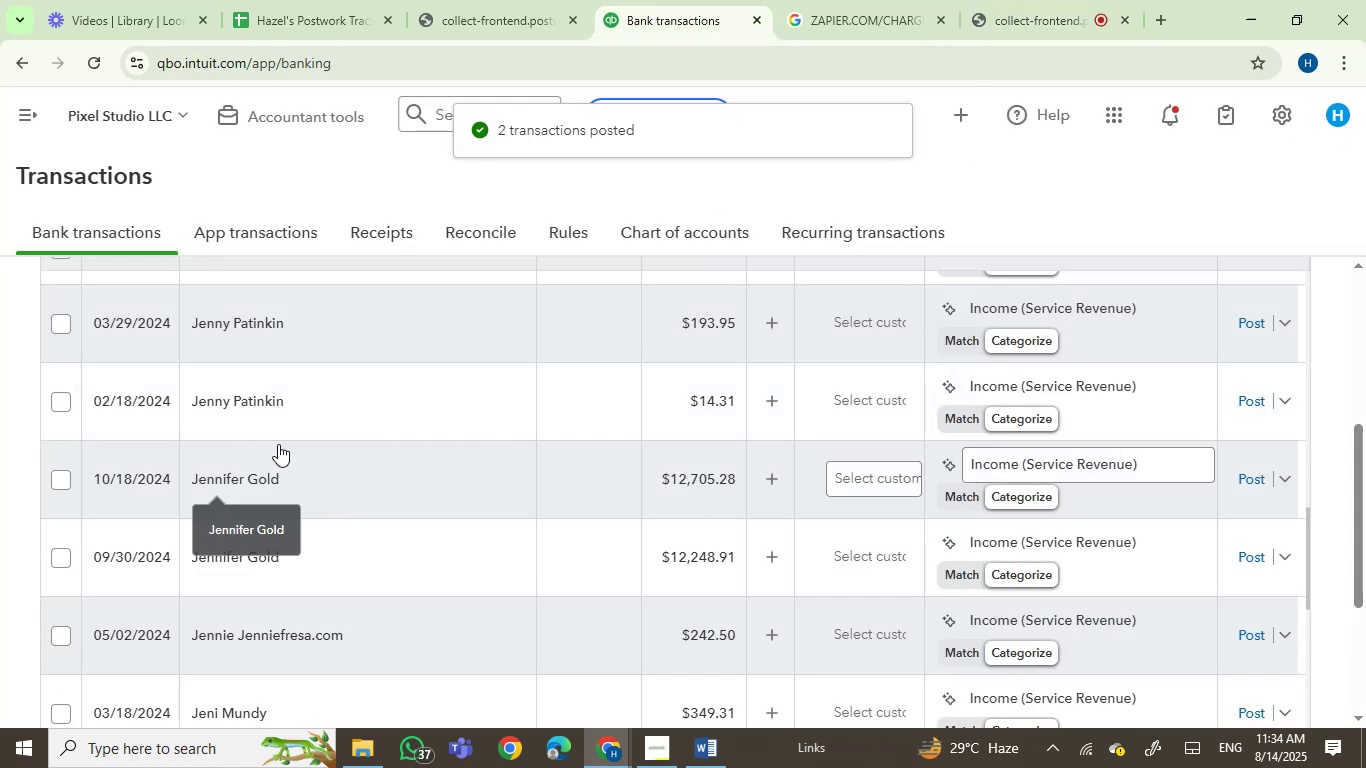 
left_click([323, 322])
 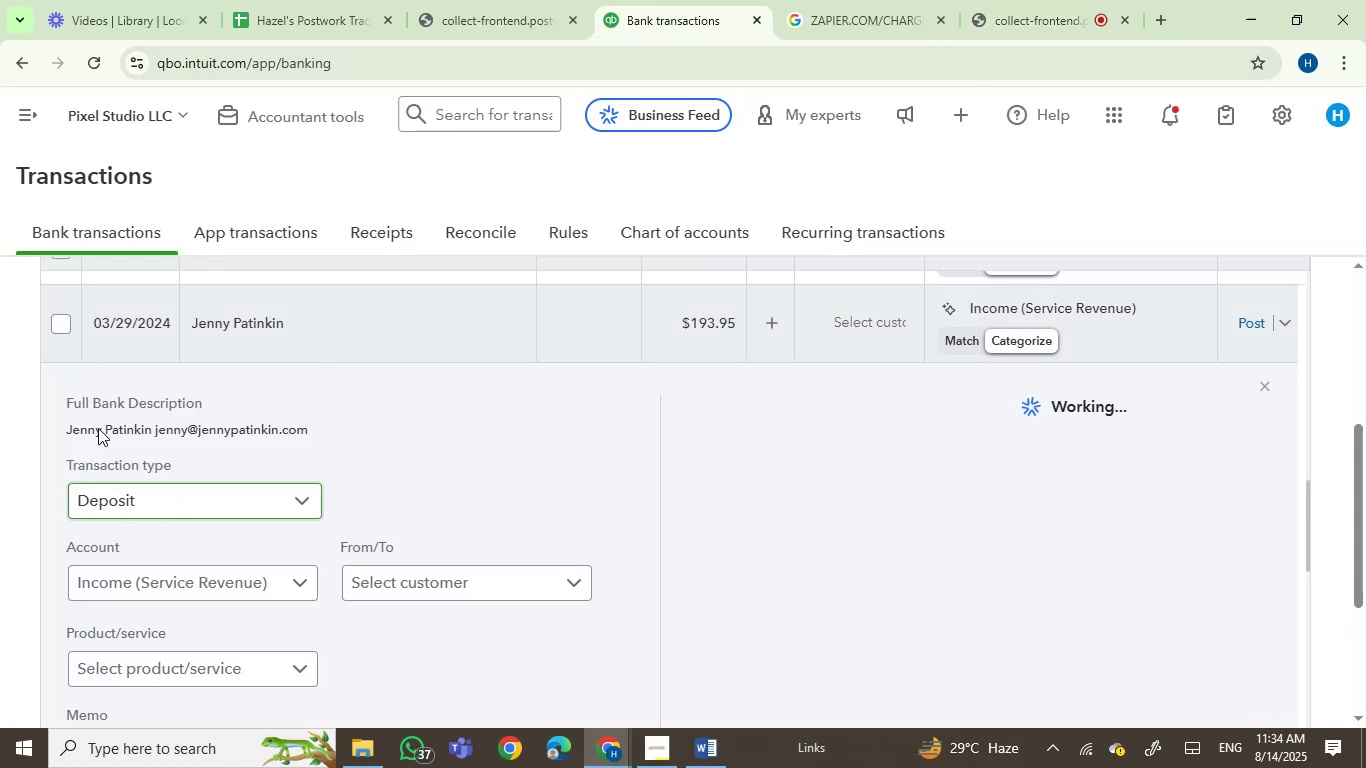 
left_click([83, 427])
 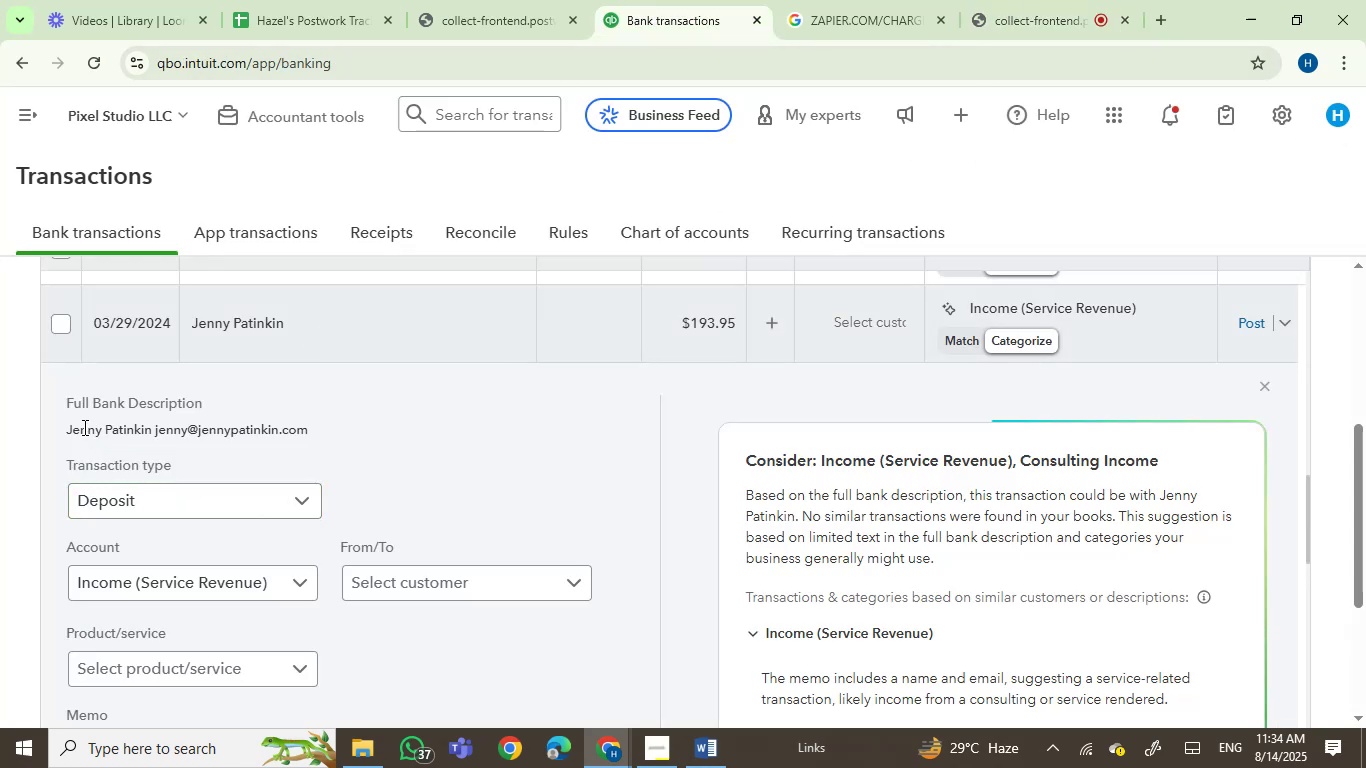 
left_click_drag(start_coordinate=[83, 427], to_coordinate=[124, 427])
 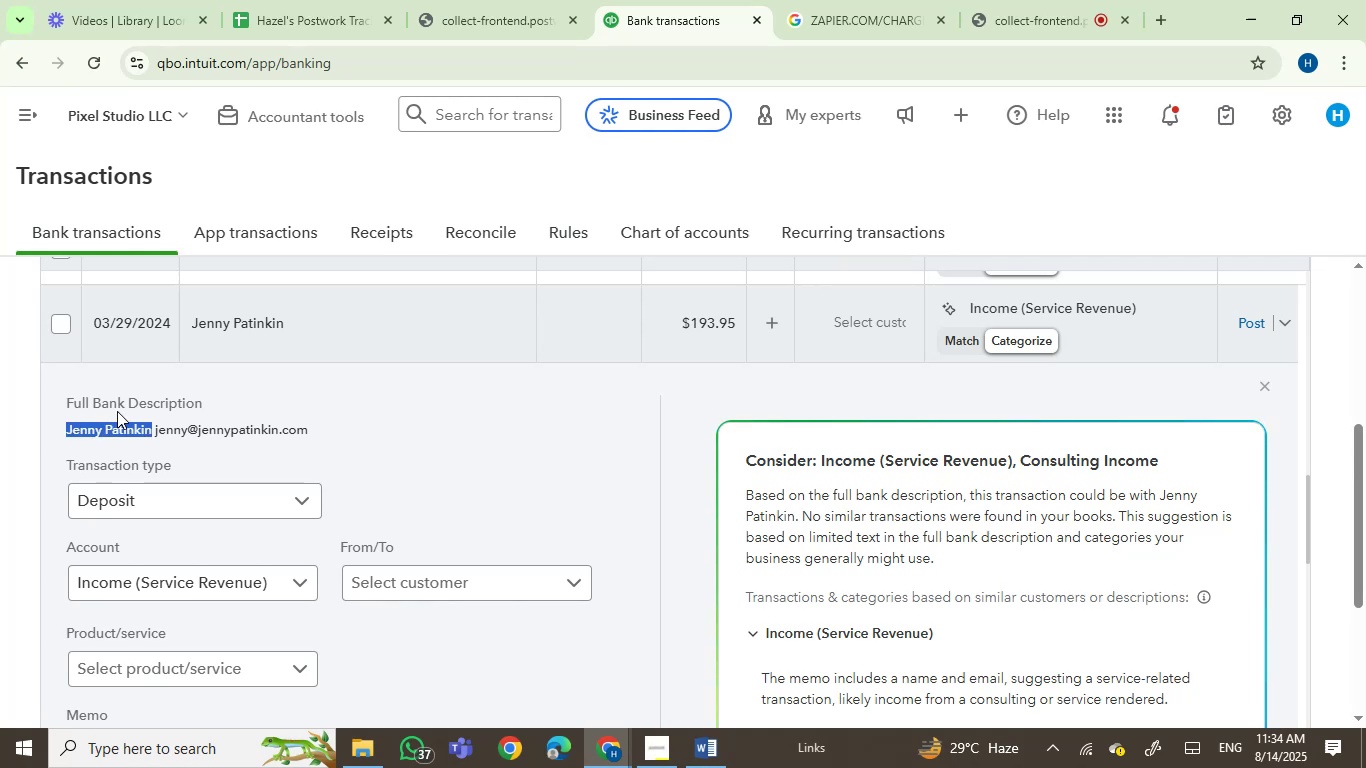 
key(Control+C)
 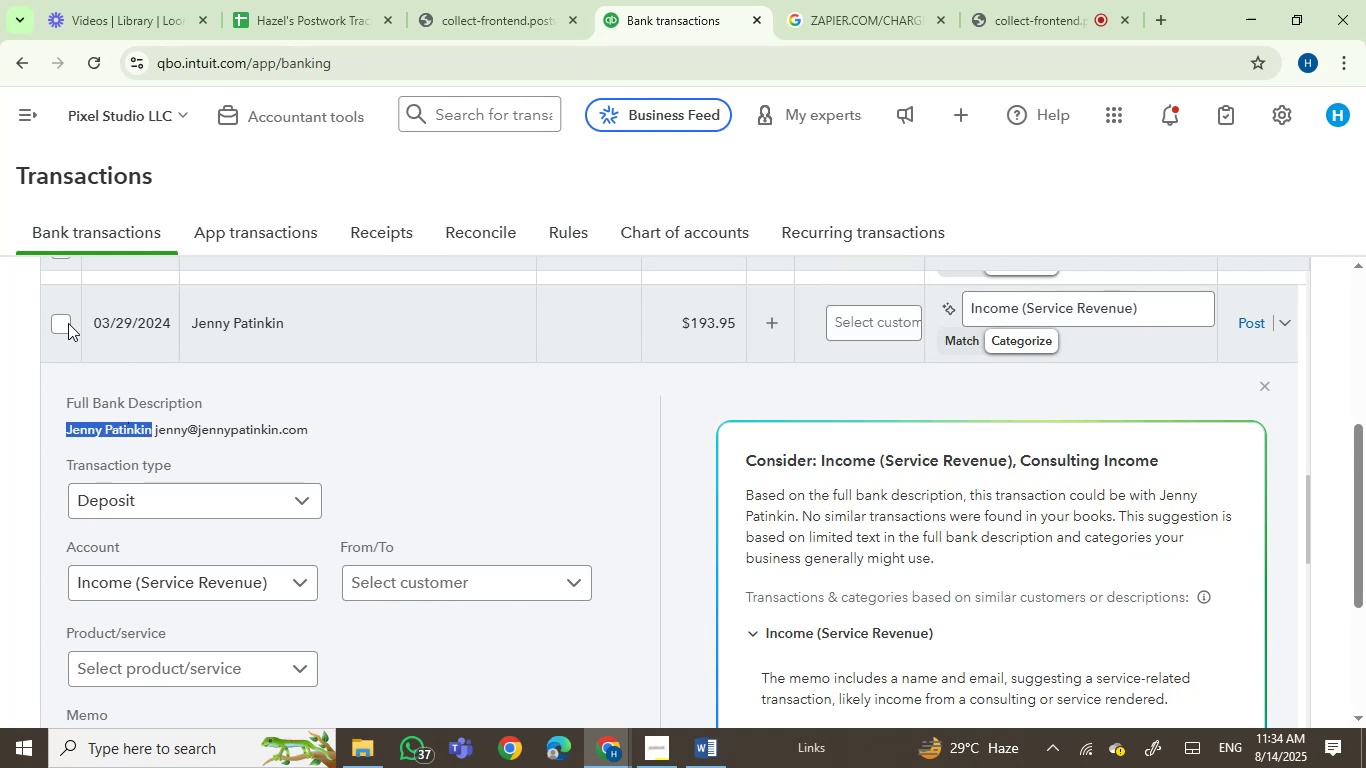 
left_click([59, 321])
 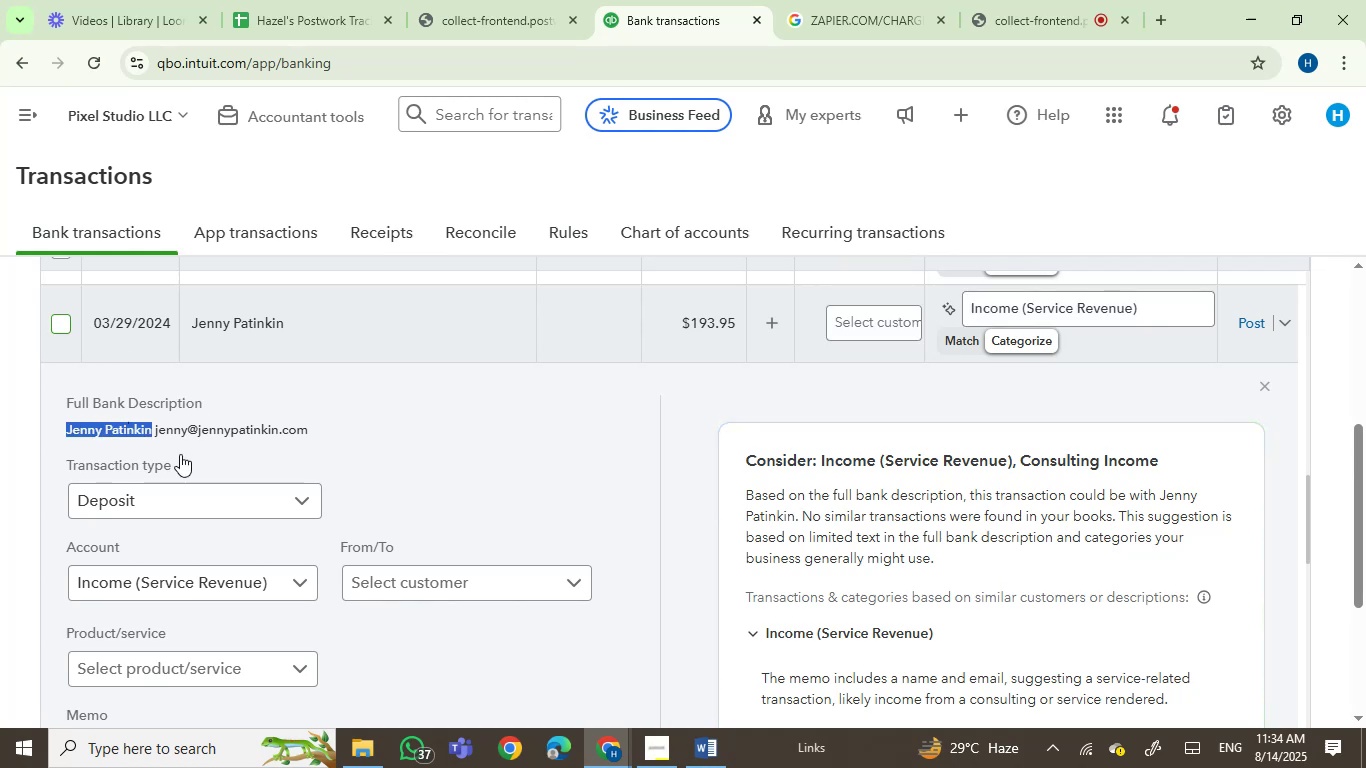 
scroll: coordinate [183, 473], scroll_direction: up, amount: 1.0
 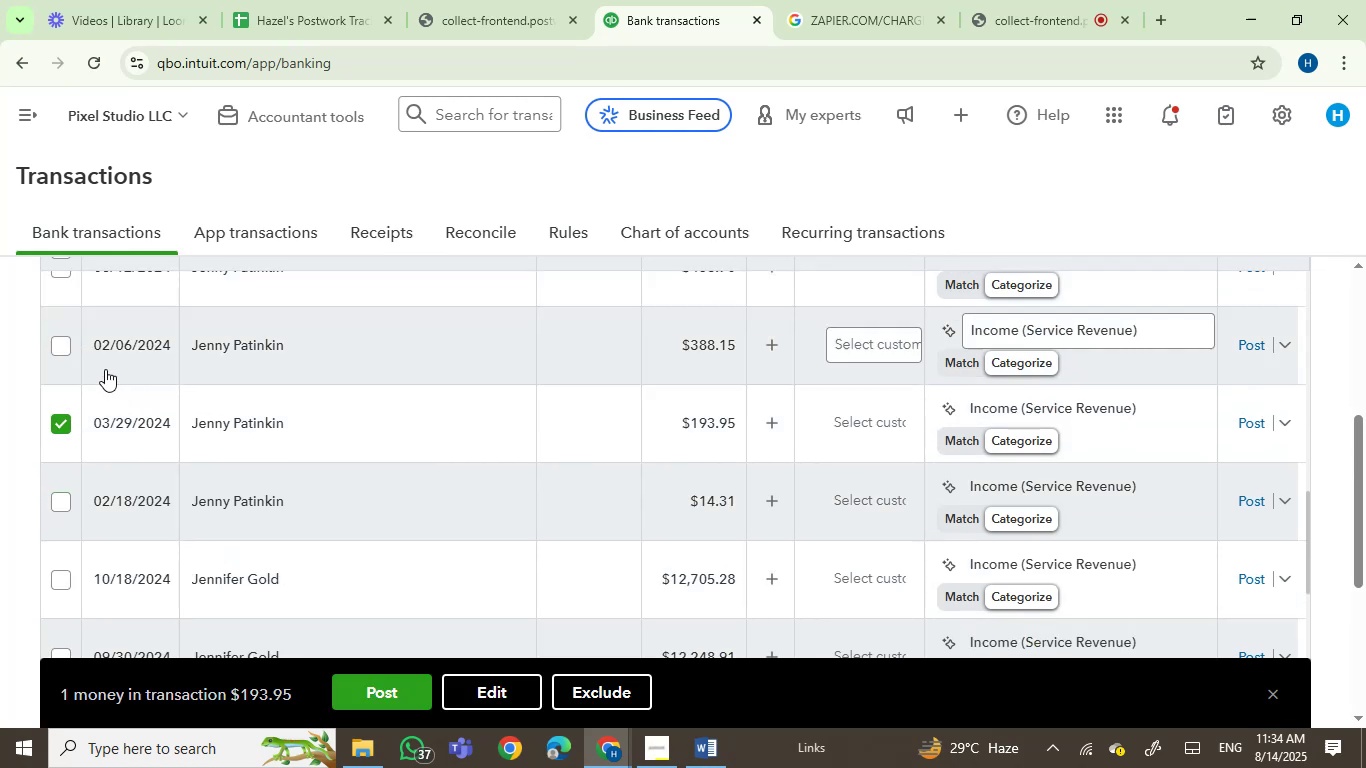 
left_click([55, 347])
 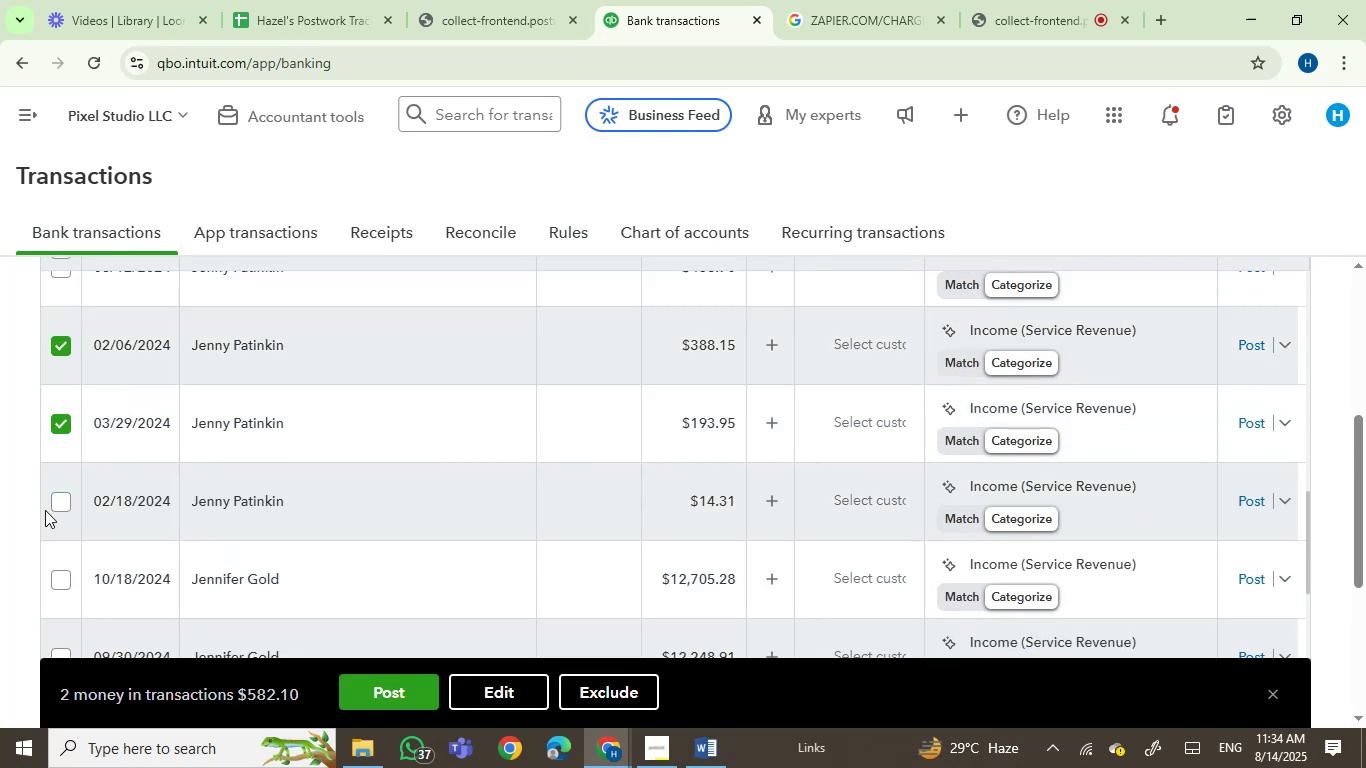 
left_click([59, 499])
 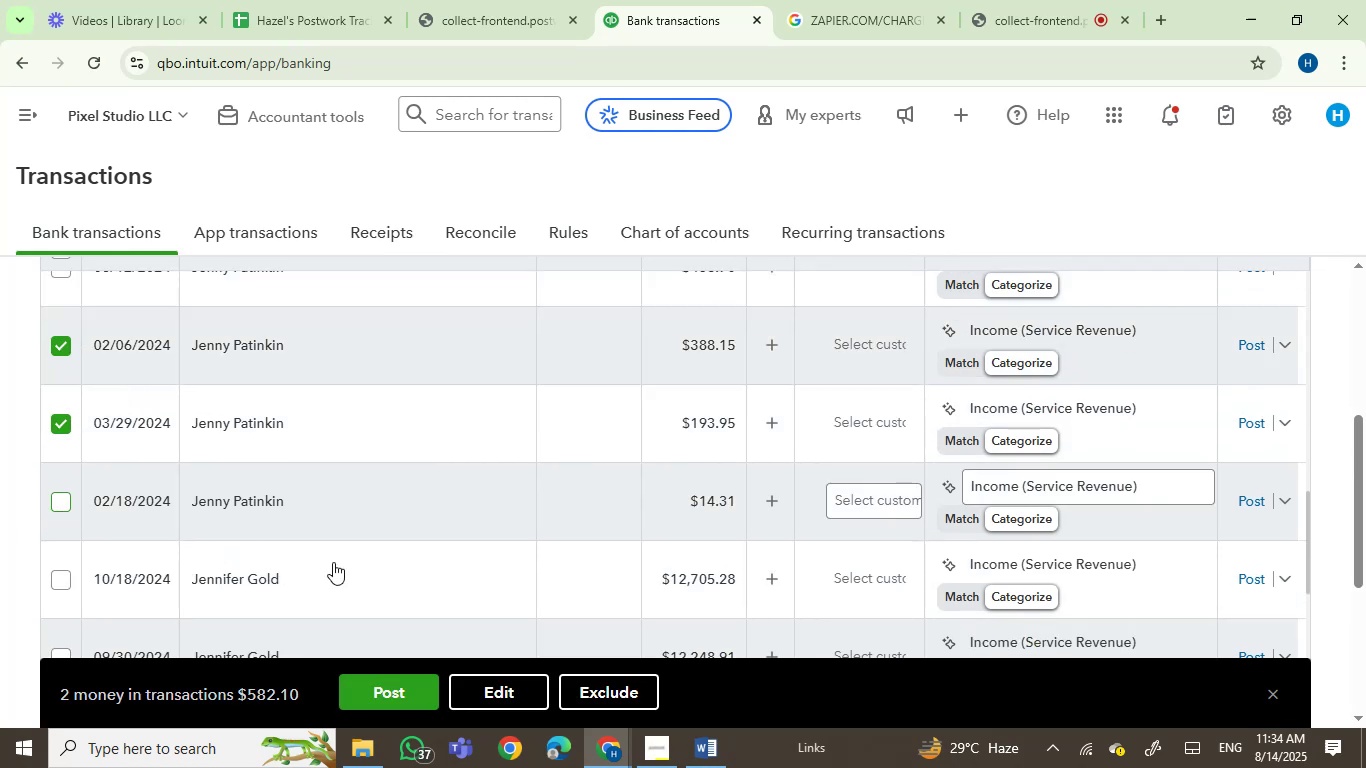 
scroll: coordinate [342, 549], scroll_direction: up, amount: 2.0
 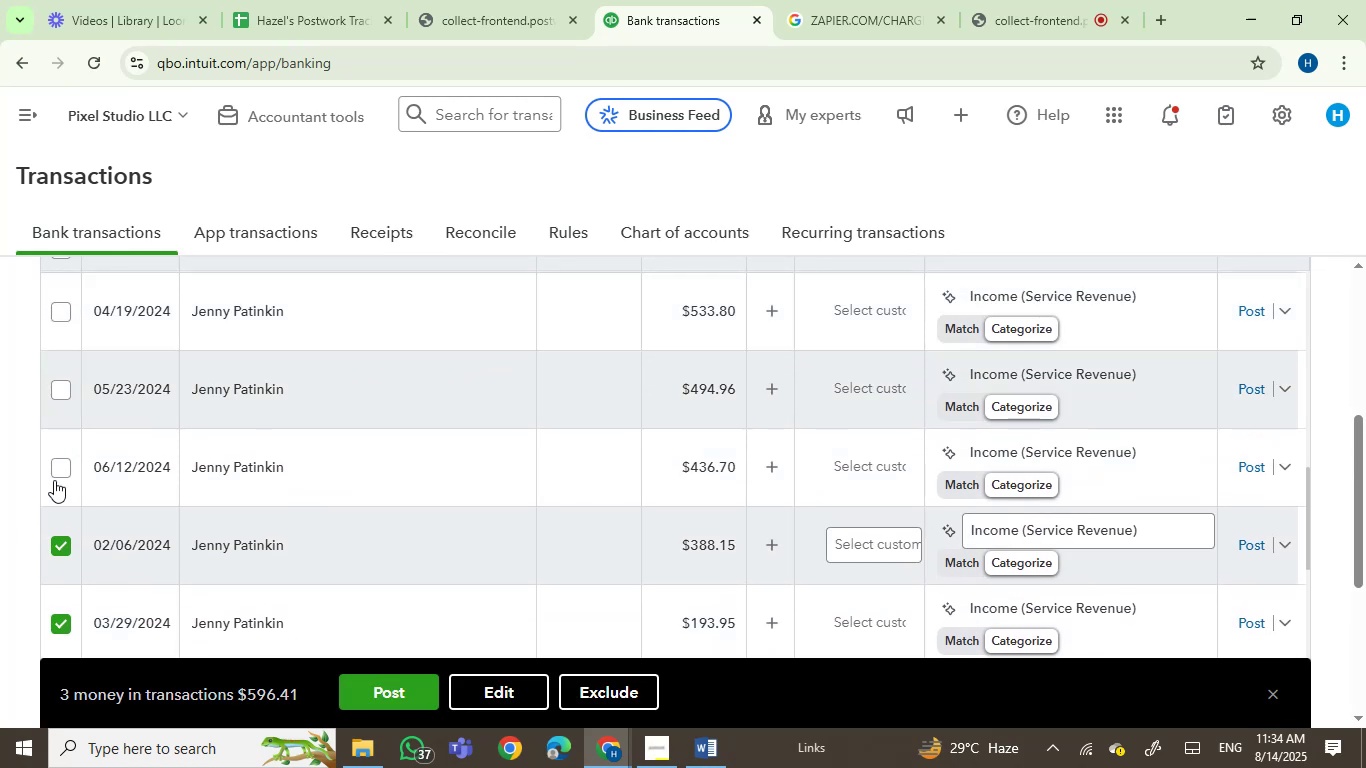 
left_click([58, 461])
 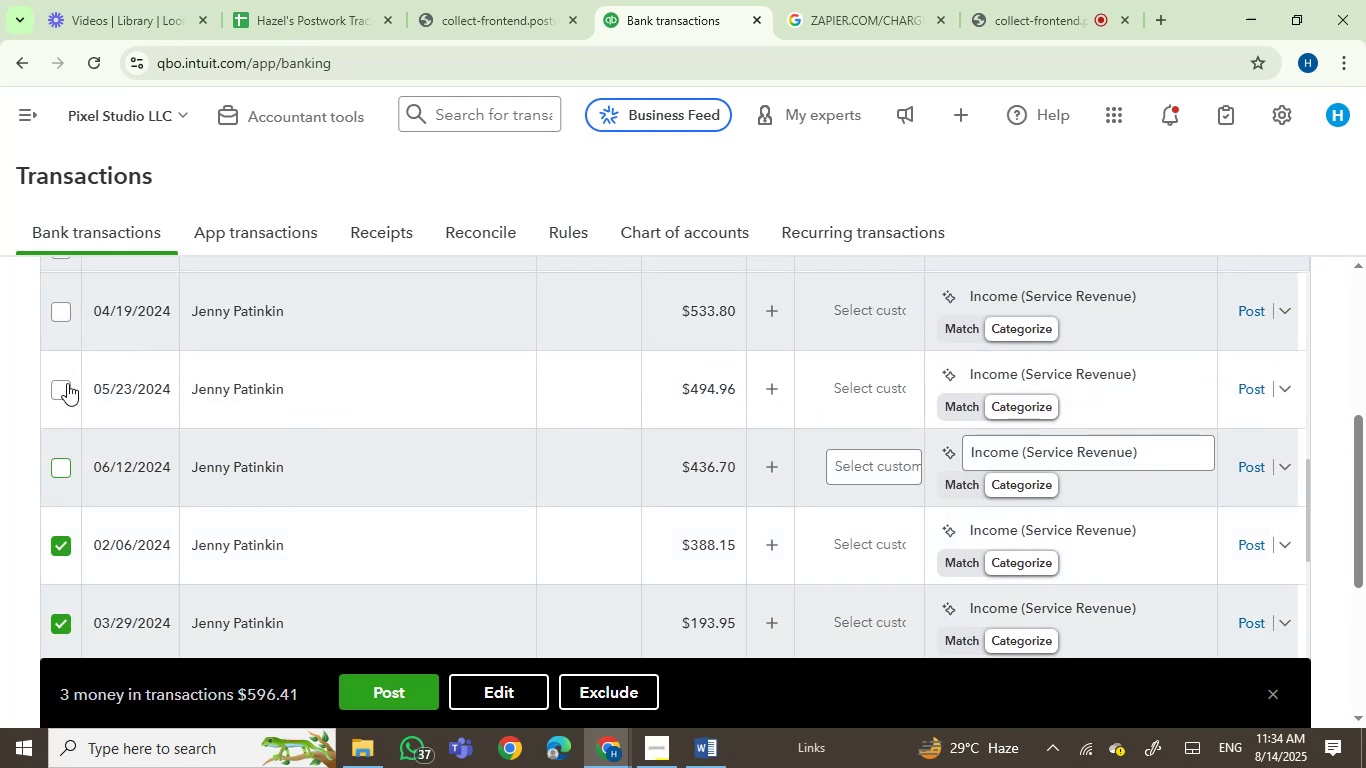 
double_click([65, 378])
 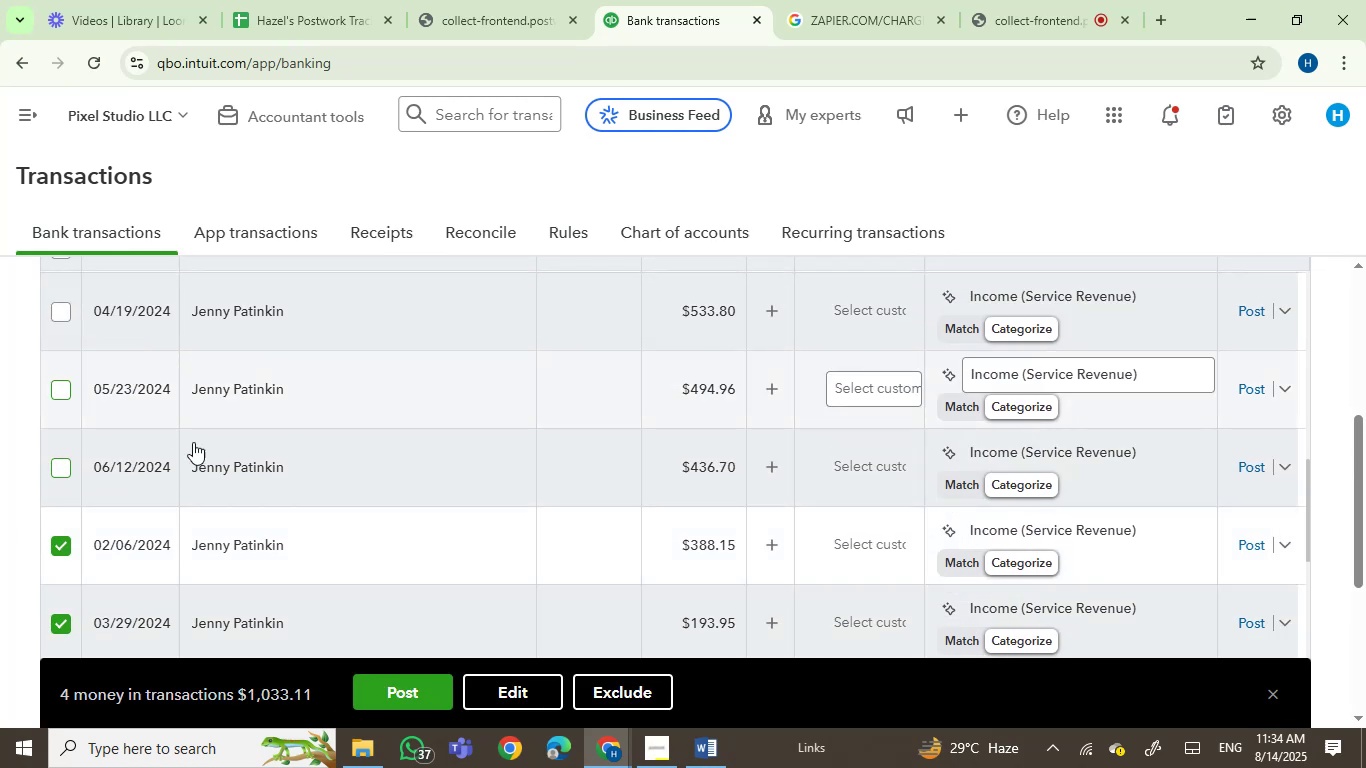 
scroll: coordinate [270, 492], scroll_direction: up, amount: 2.0
 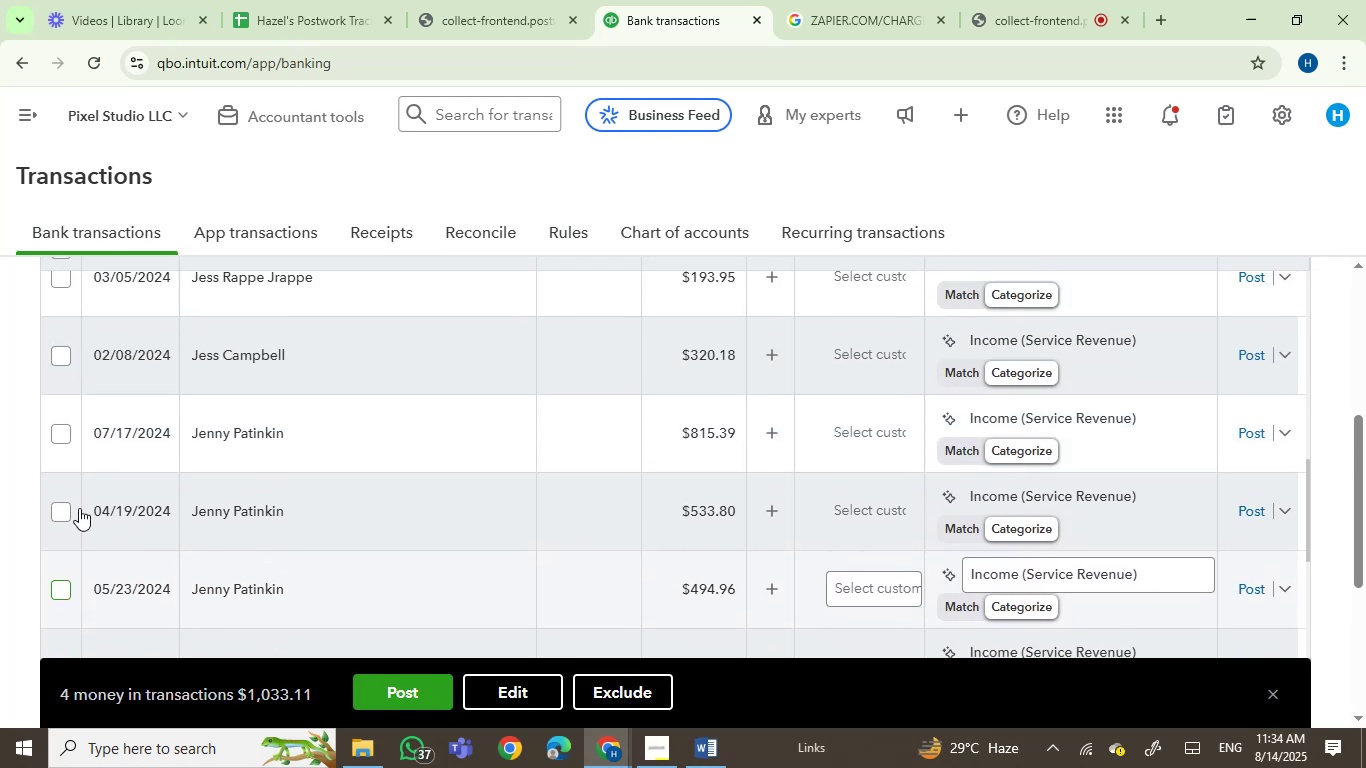 
left_click([59, 505])
 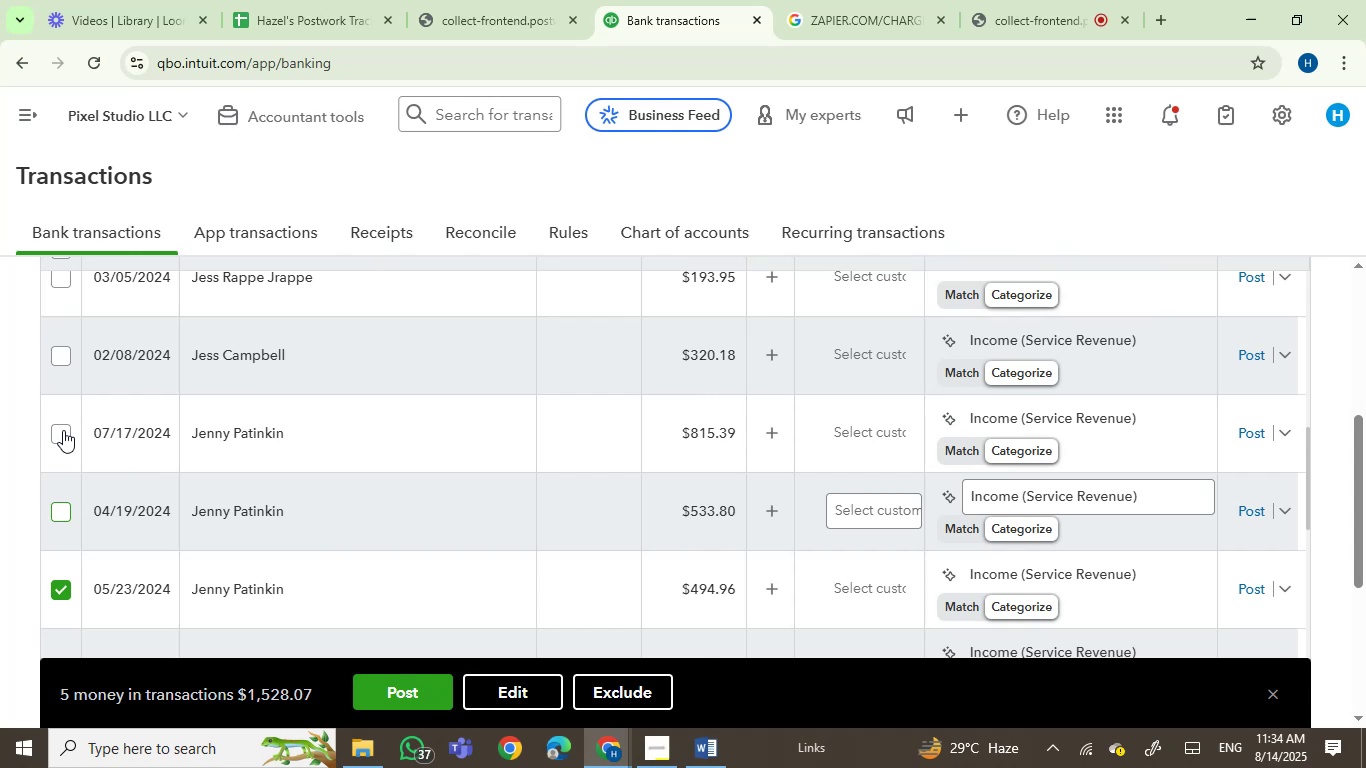 
left_click([65, 430])
 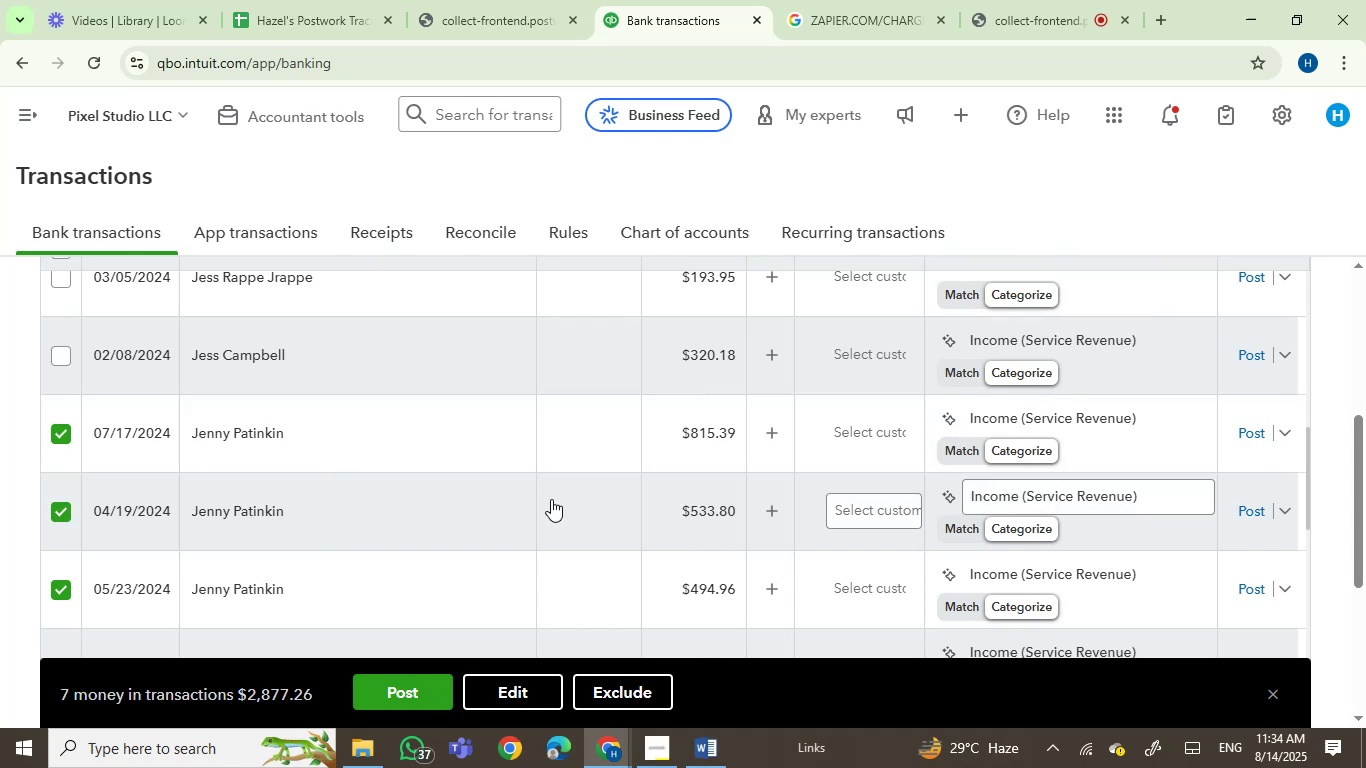 
scroll: coordinate [551, 499], scroll_direction: down, amount: 3.0
 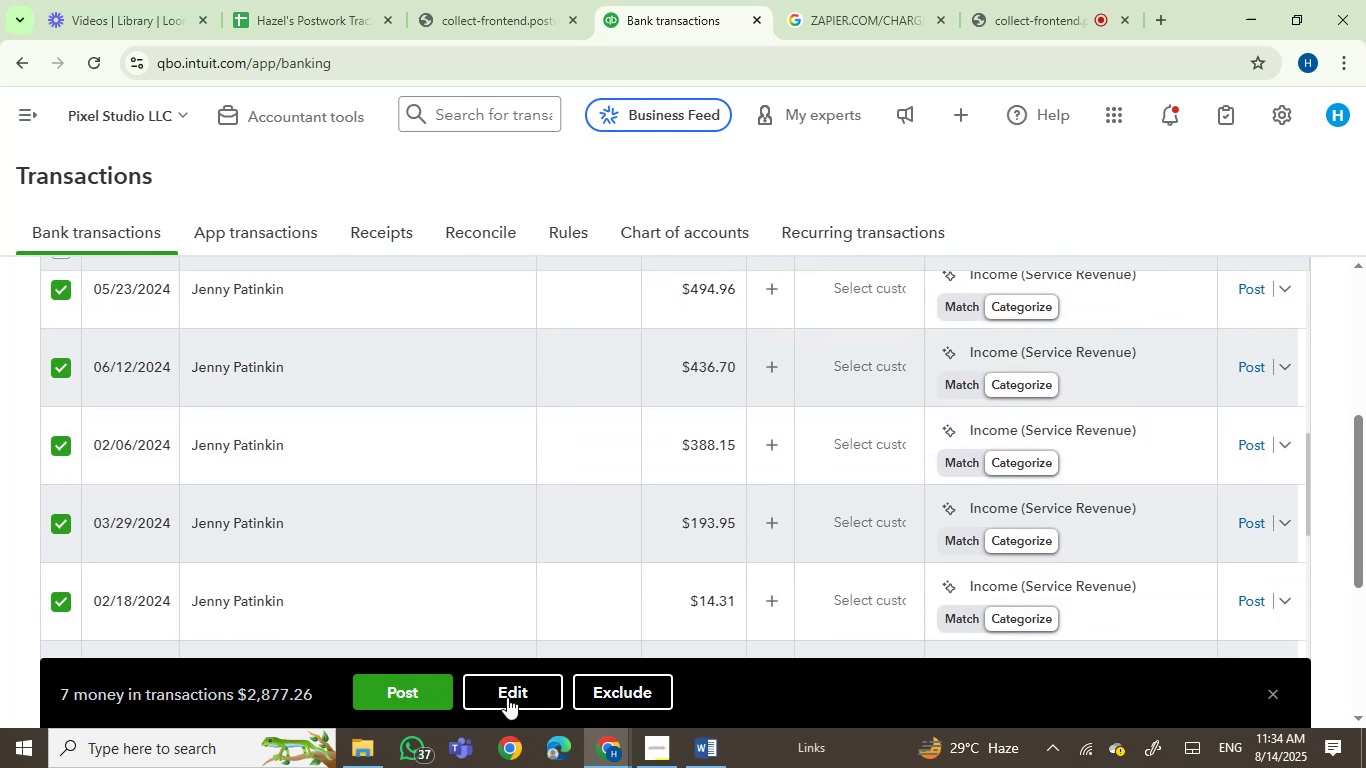 
left_click([507, 697])
 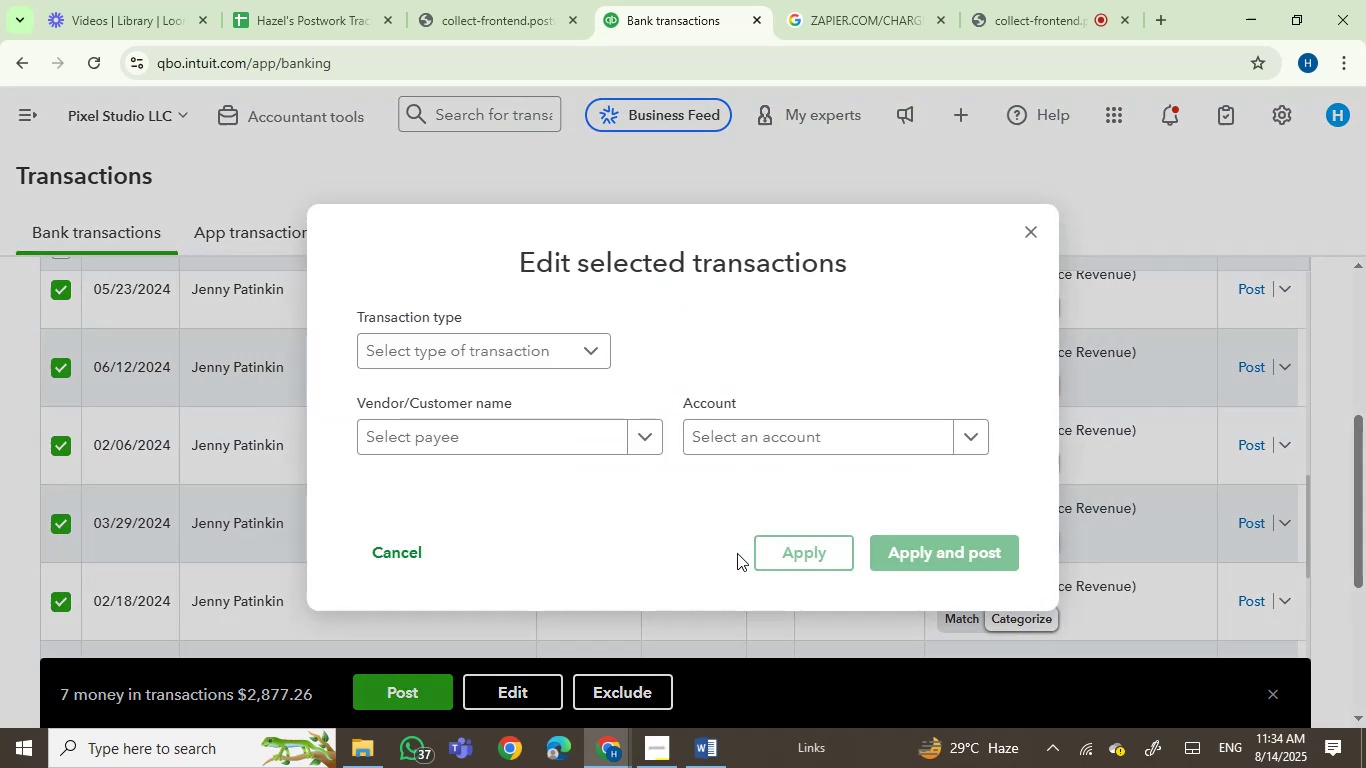 
left_click([539, 438])
 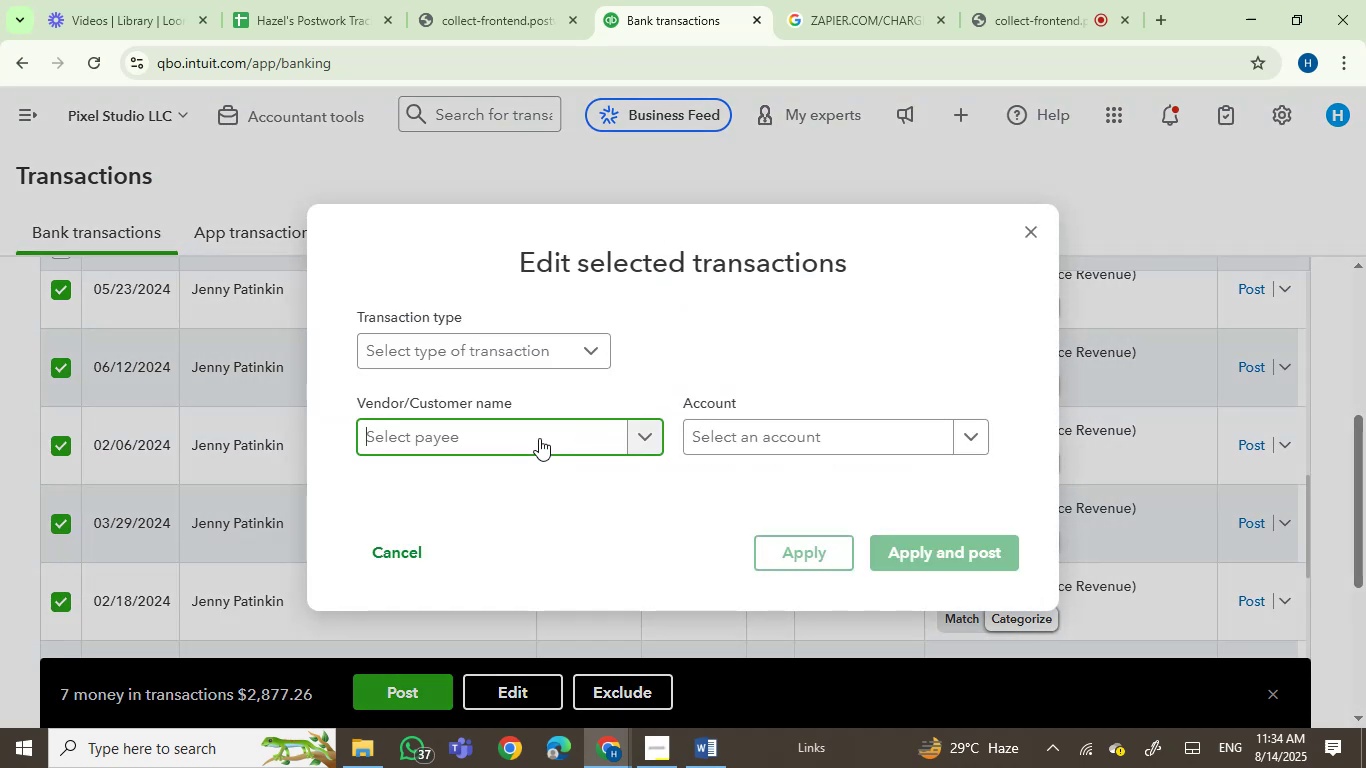 
key(Control+V)
 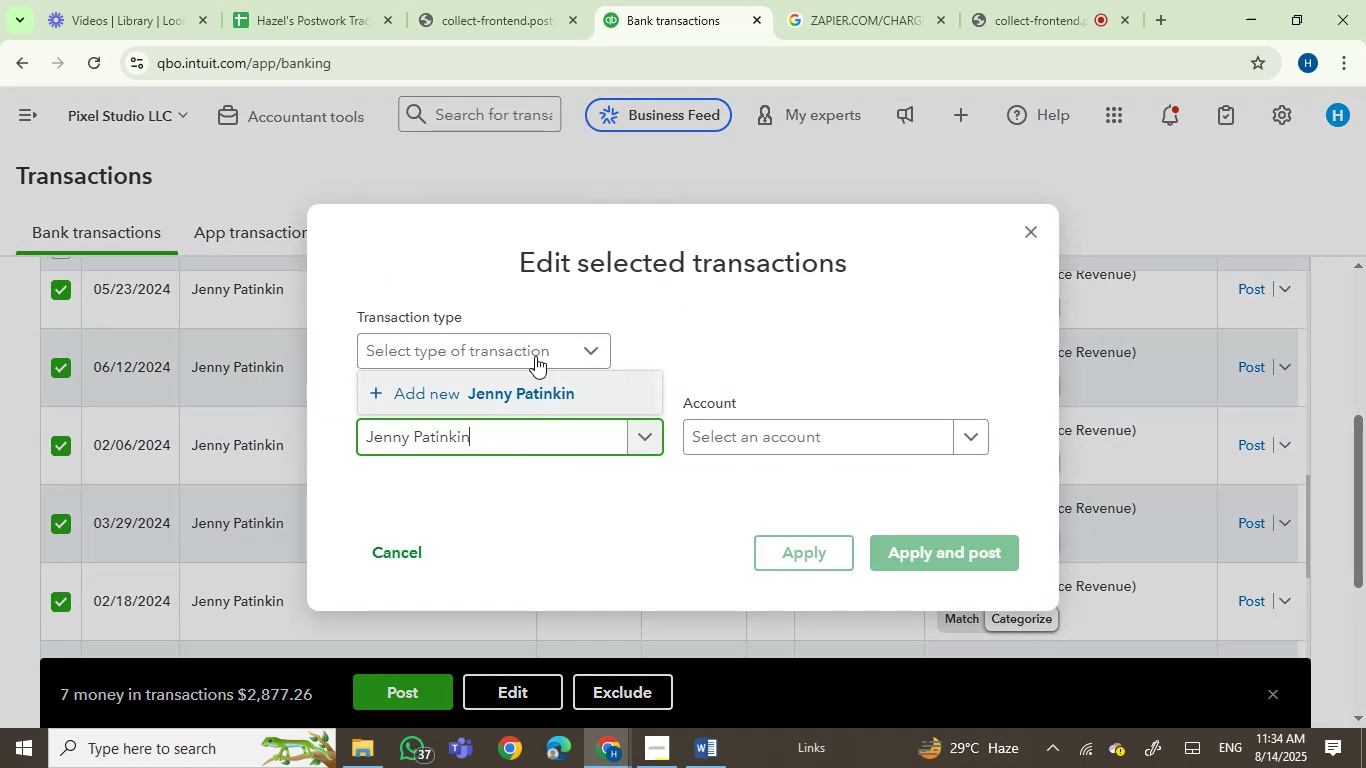 
left_click([503, 394])
 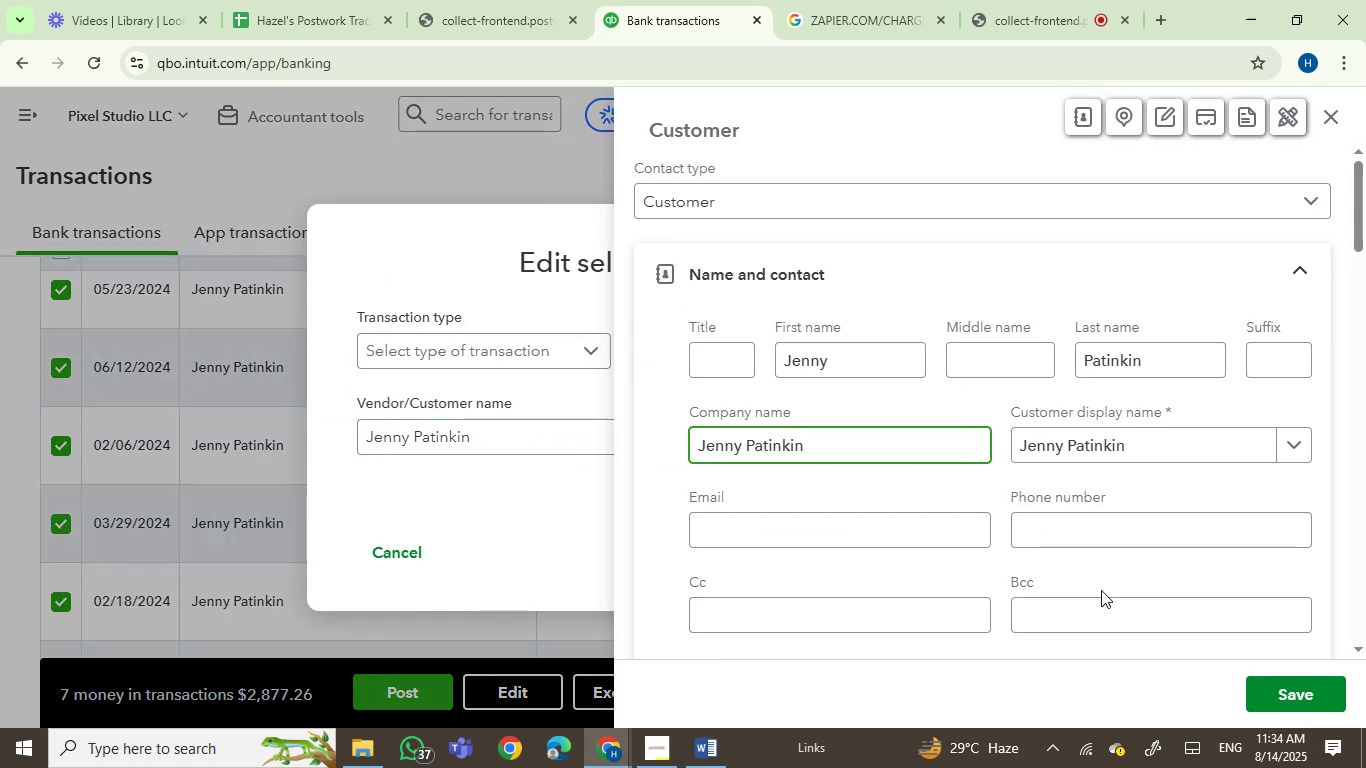 
left_click([1296, 695])
 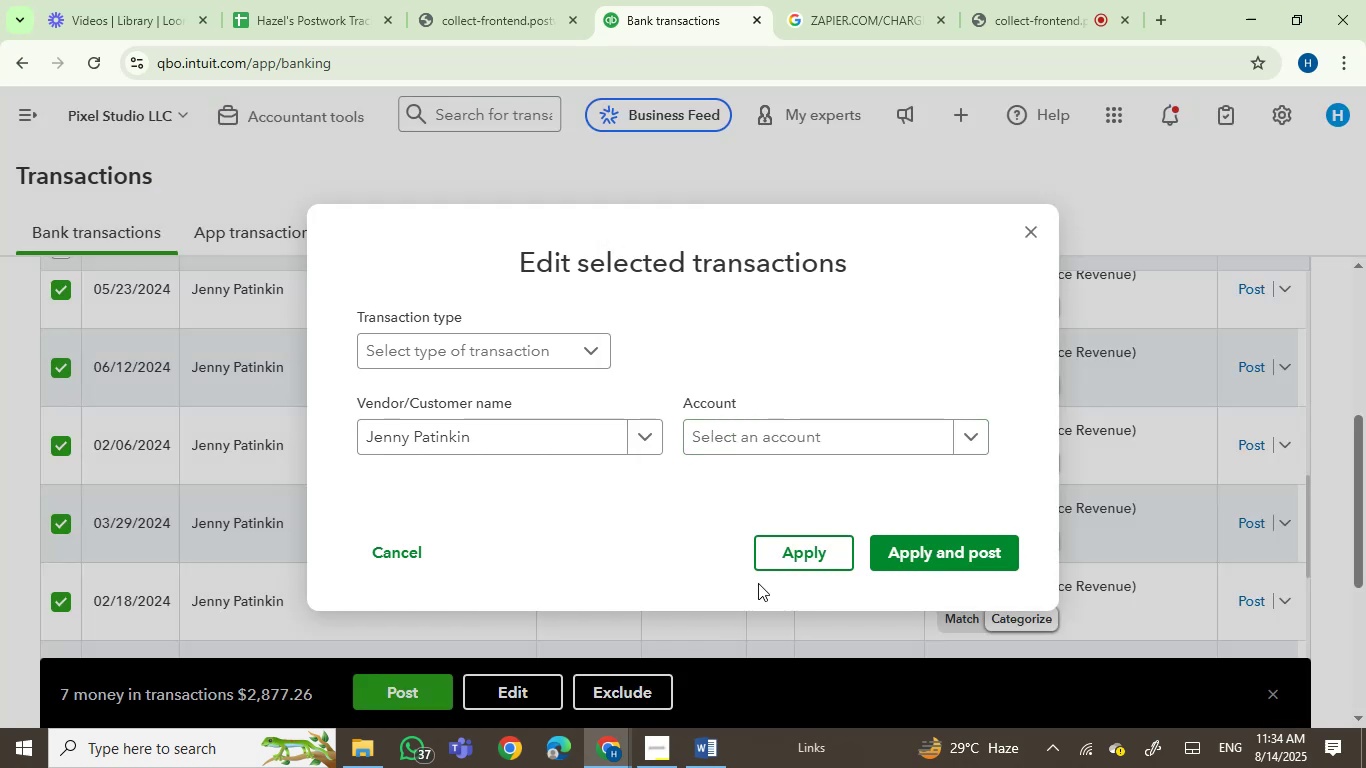 
left_click([797, 421])
 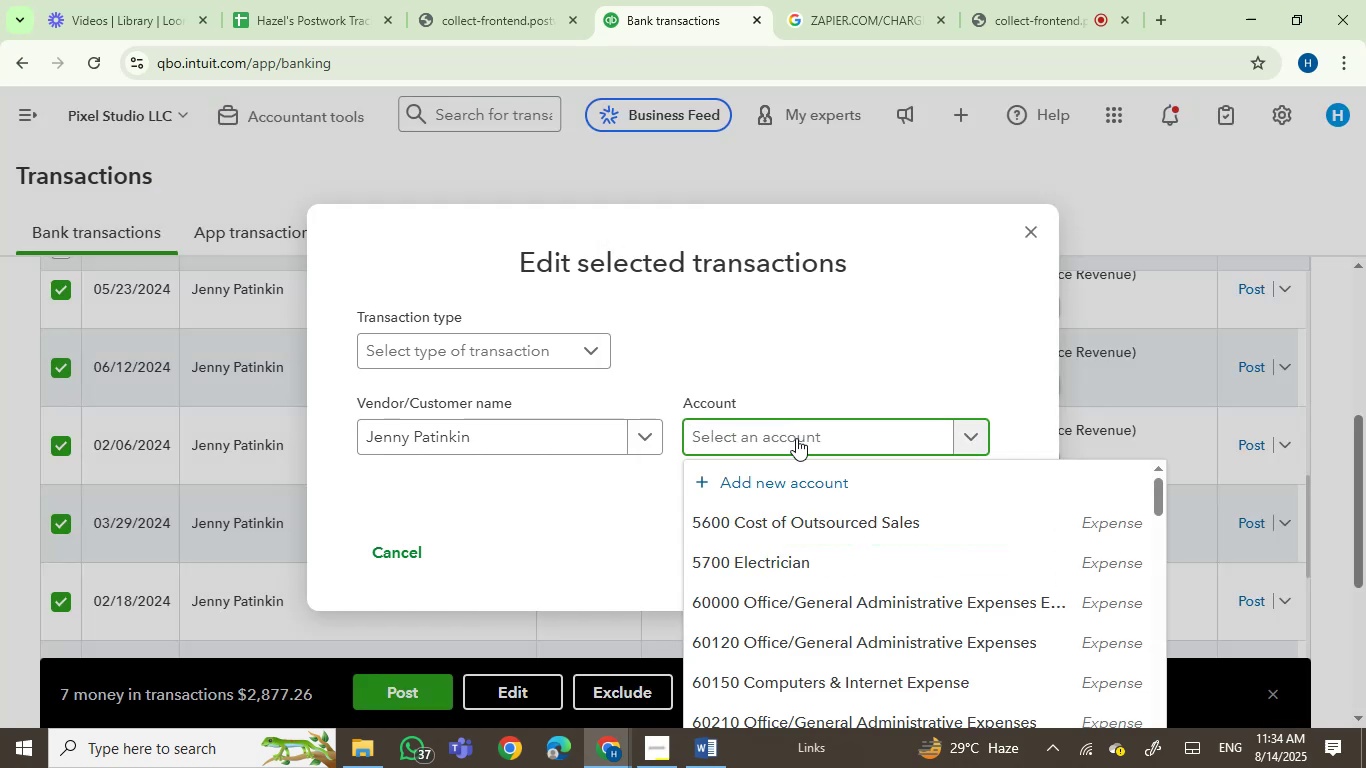 
type(serv)
 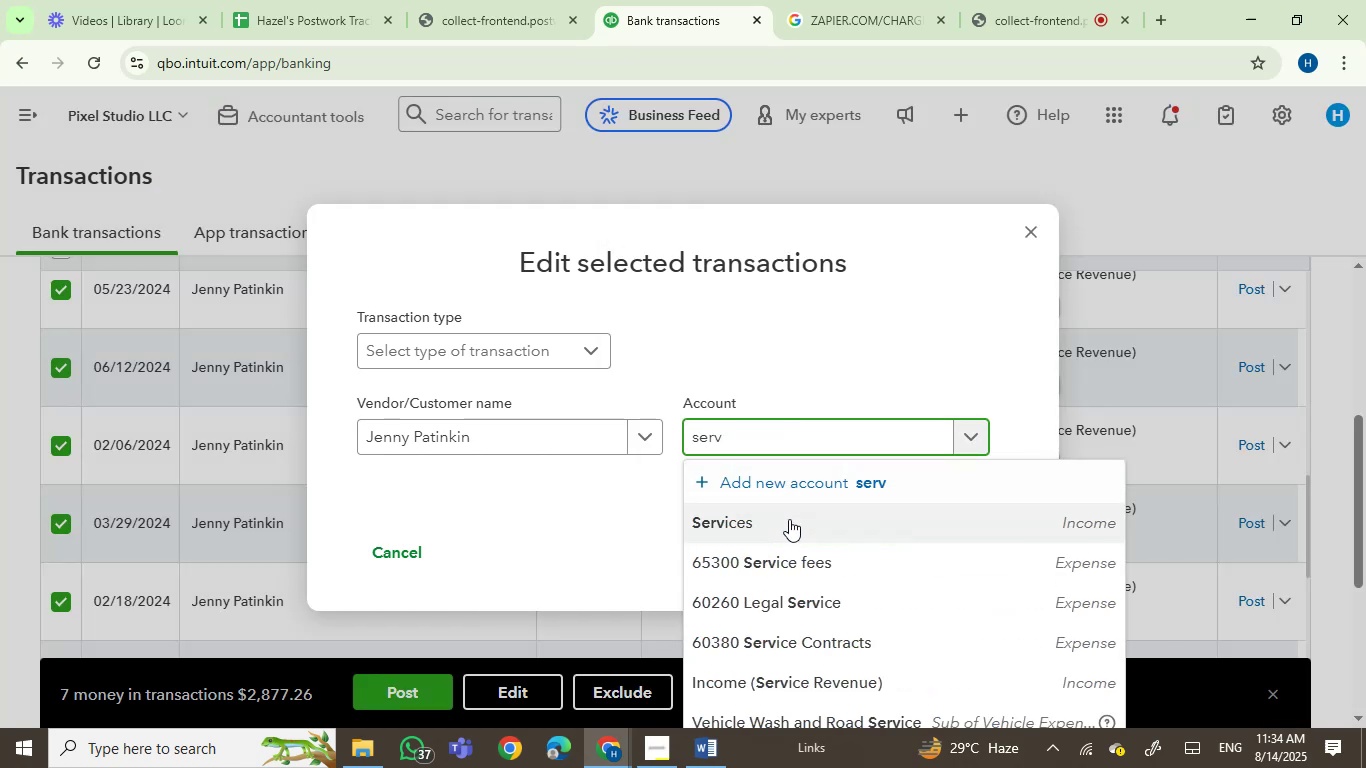 
left_click([787, 523])
 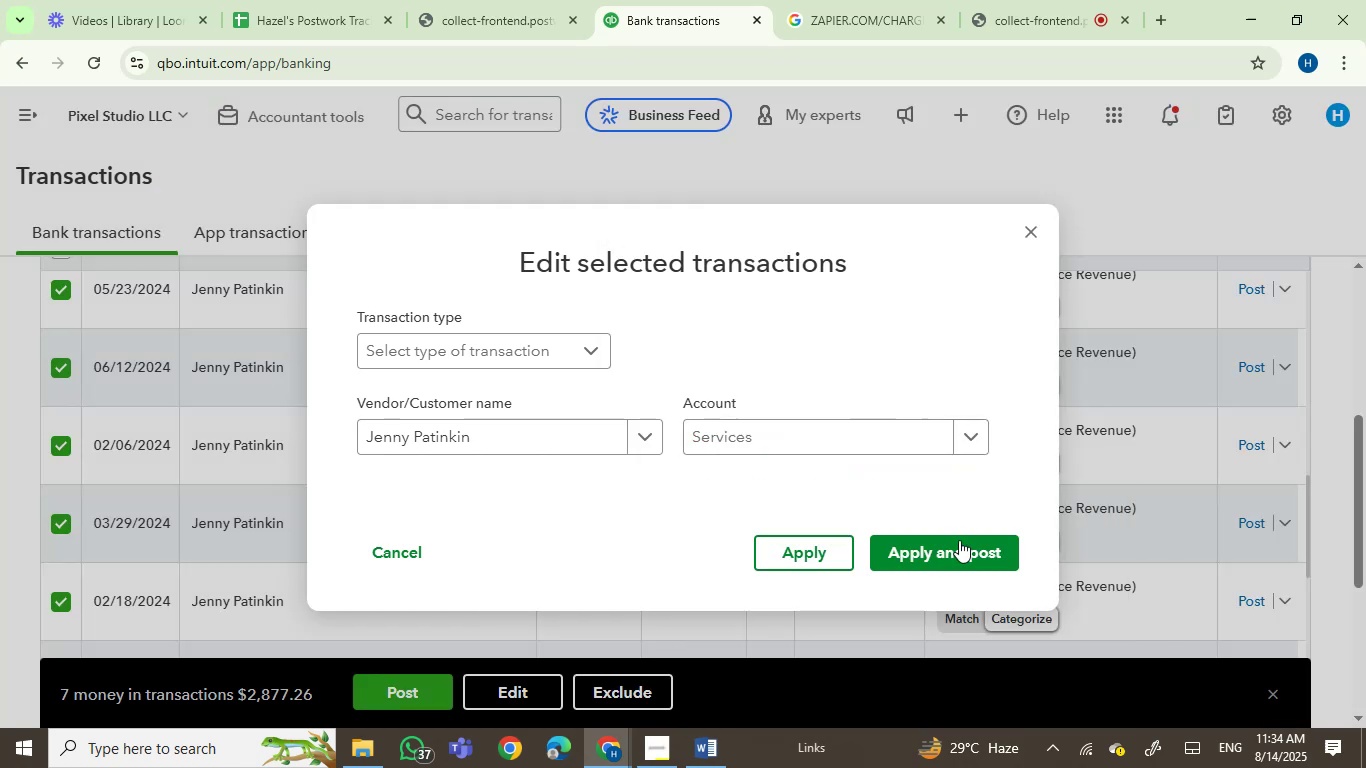 
left_click([957, 551])
 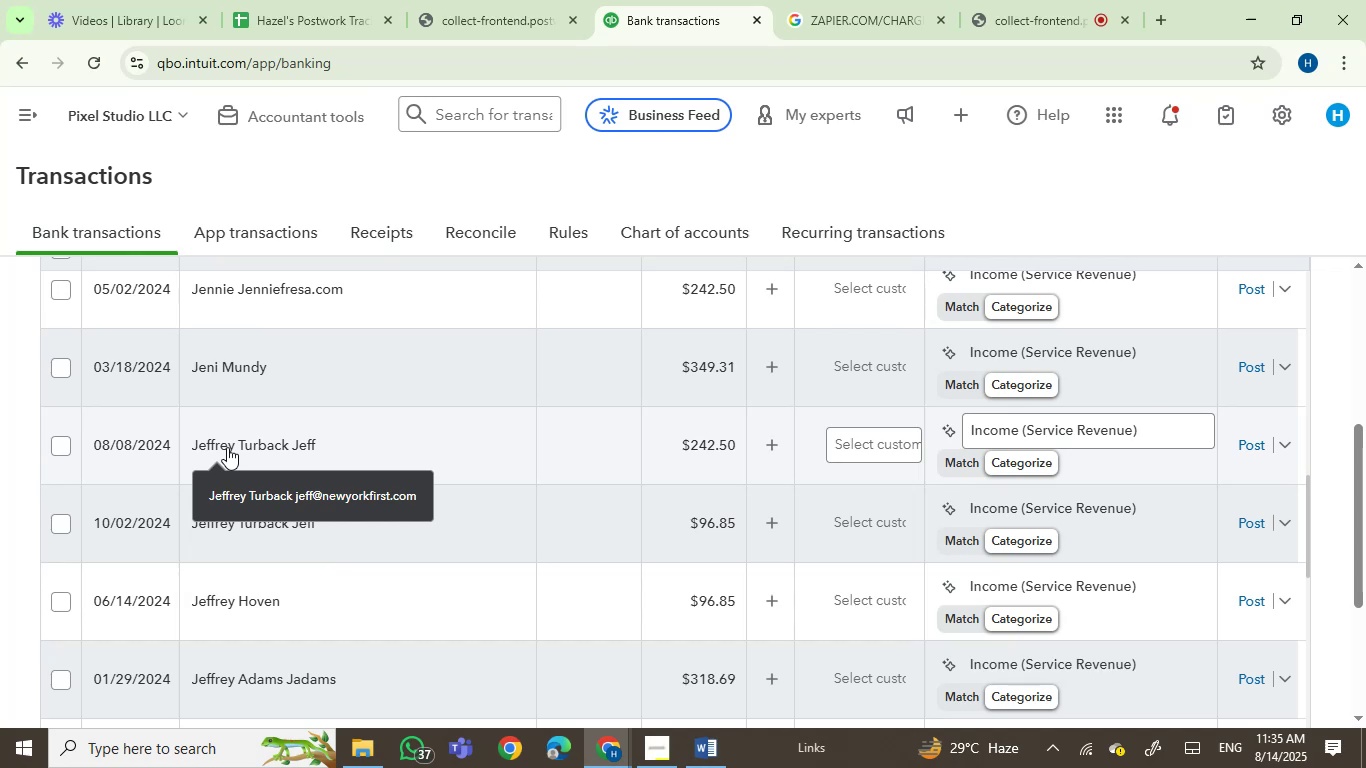 
wait(22.63)
 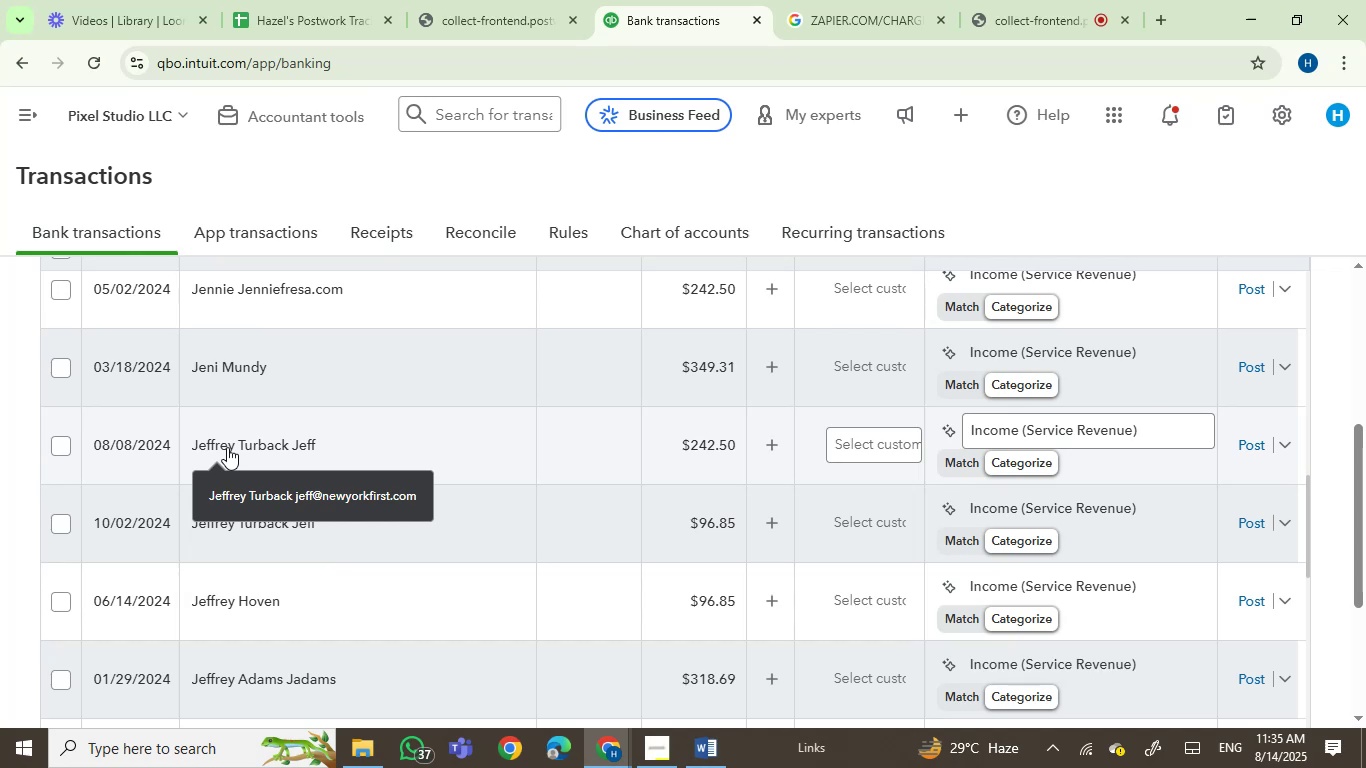 
scroll: coordinate [511, 567], scroll_direction: down, amount: 1.0
 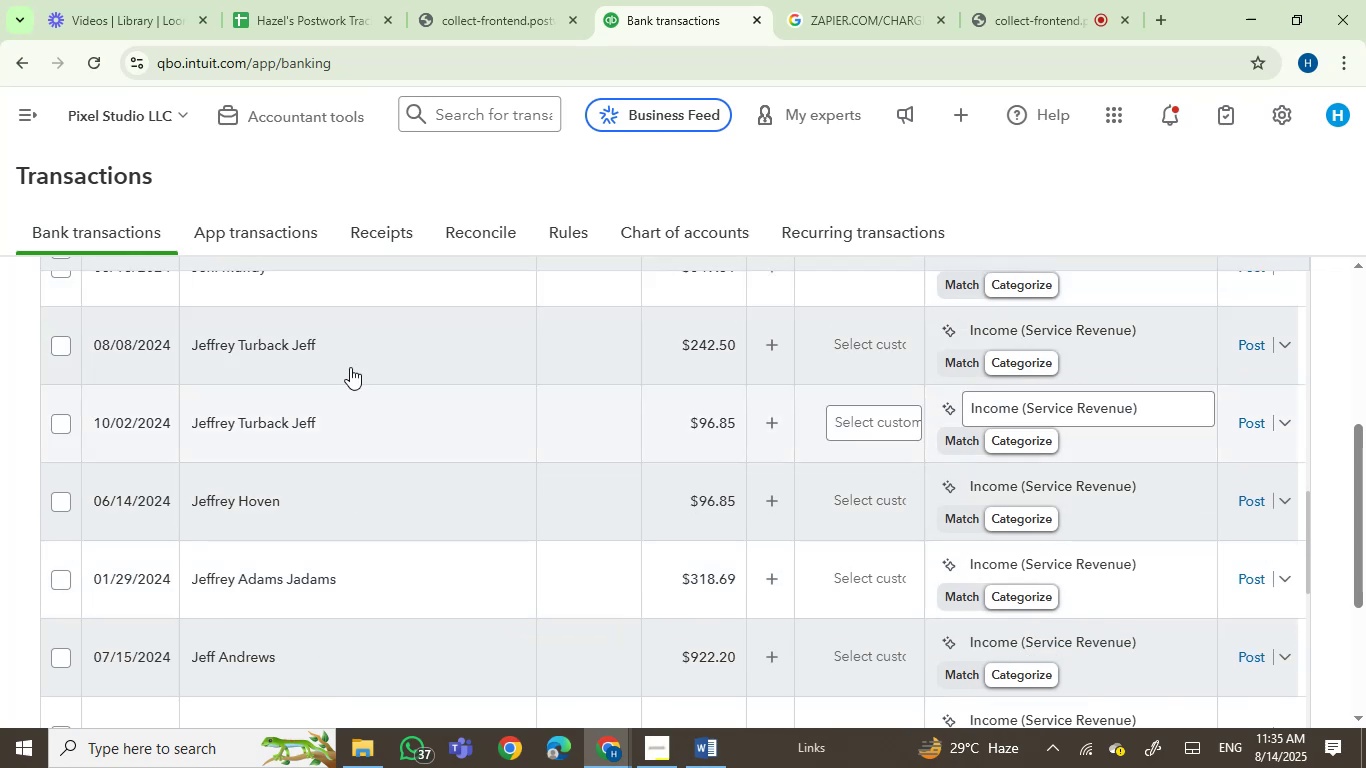 
left_click([371, 354])
 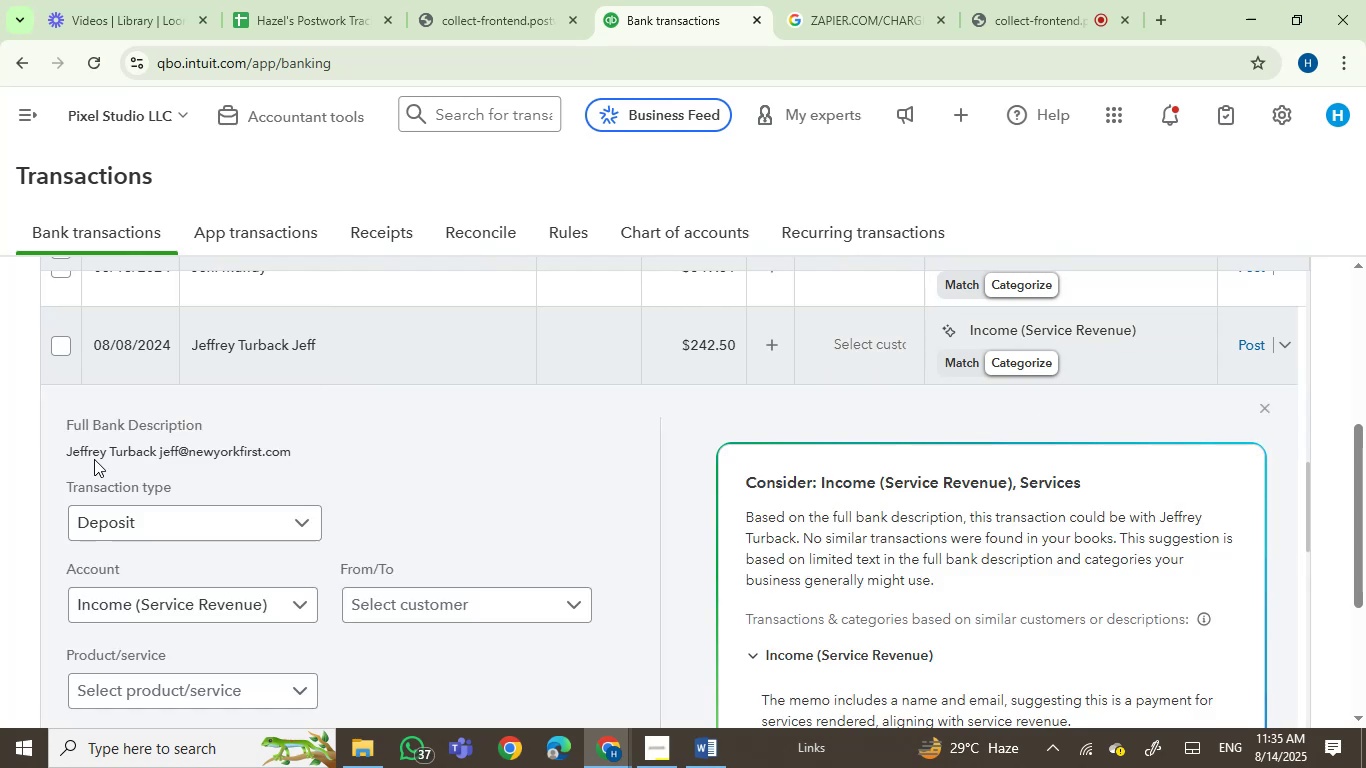 
left_click([96, 456])
 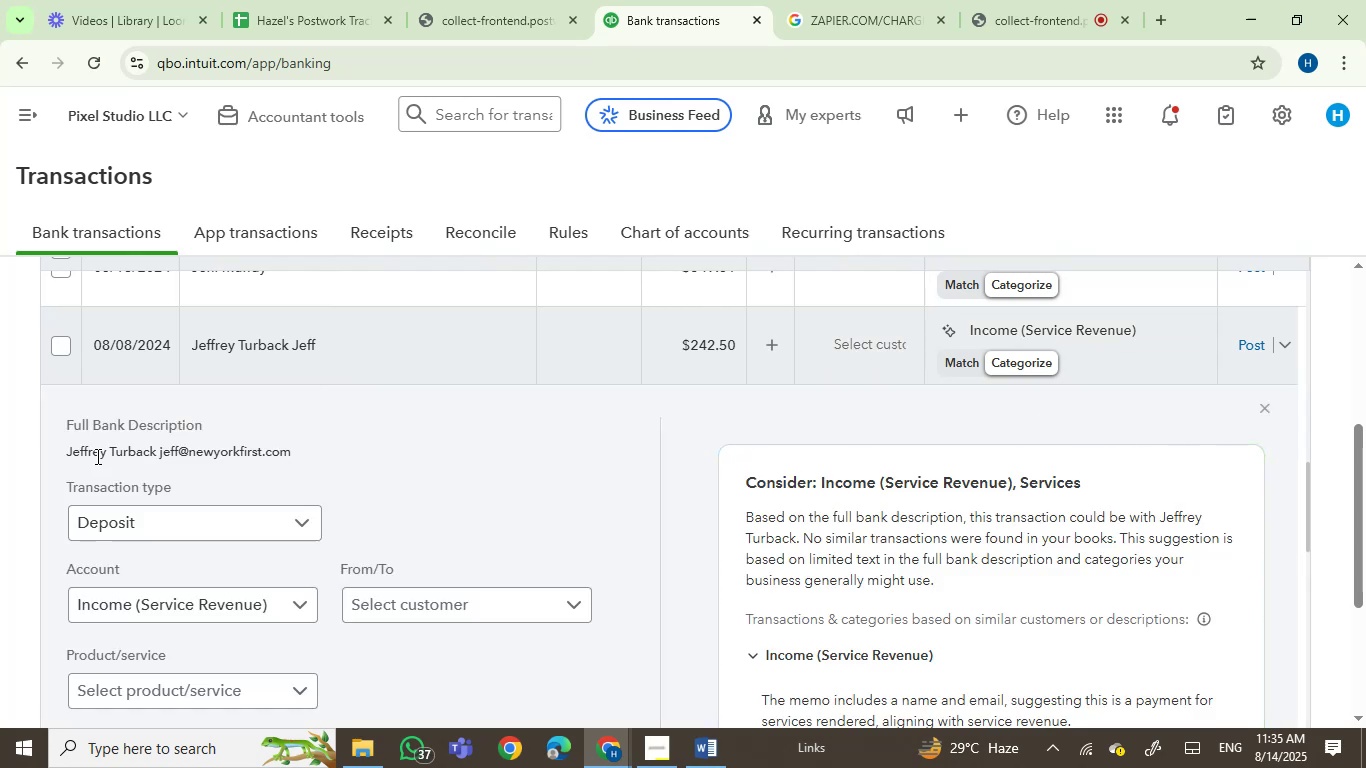 
left_click_drag(start_coordinate=[96, 456], to_coordinate=[117, 454])
 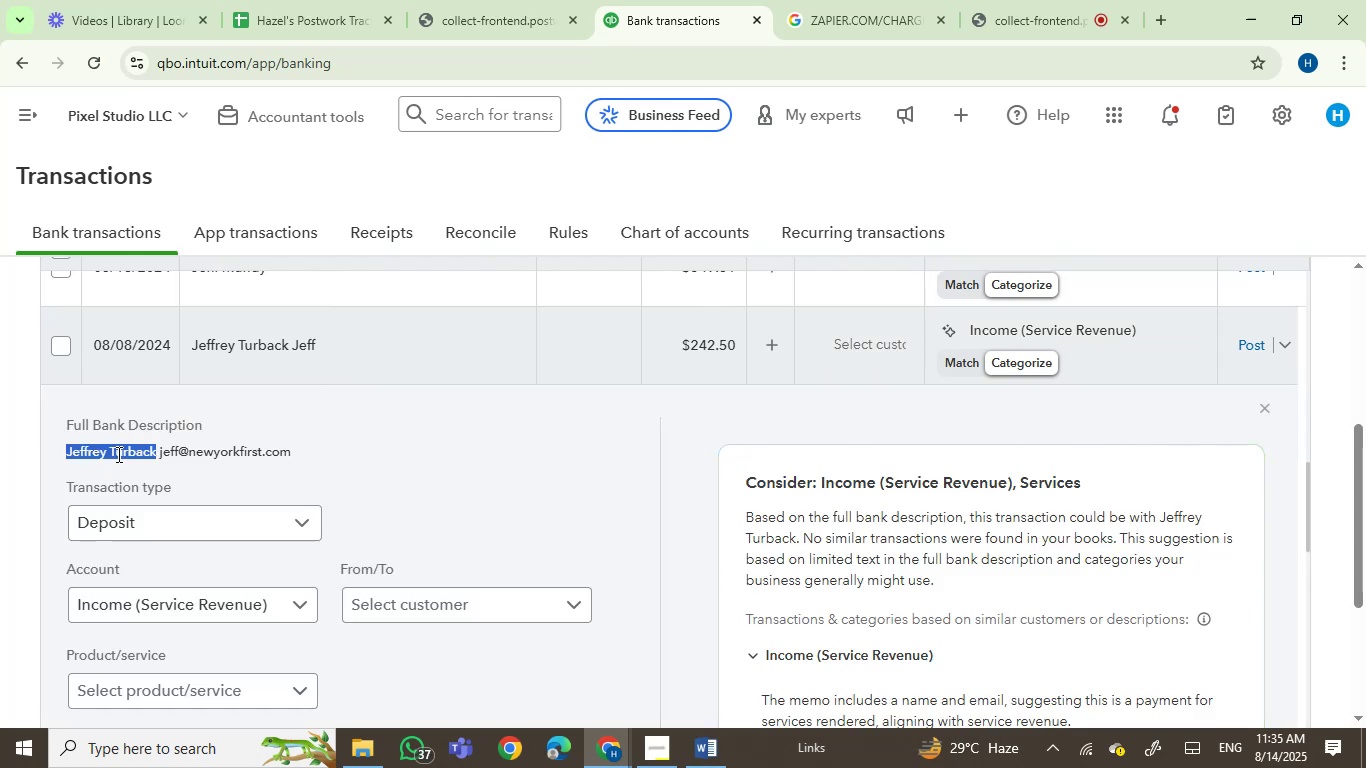 
key(Control+C)
 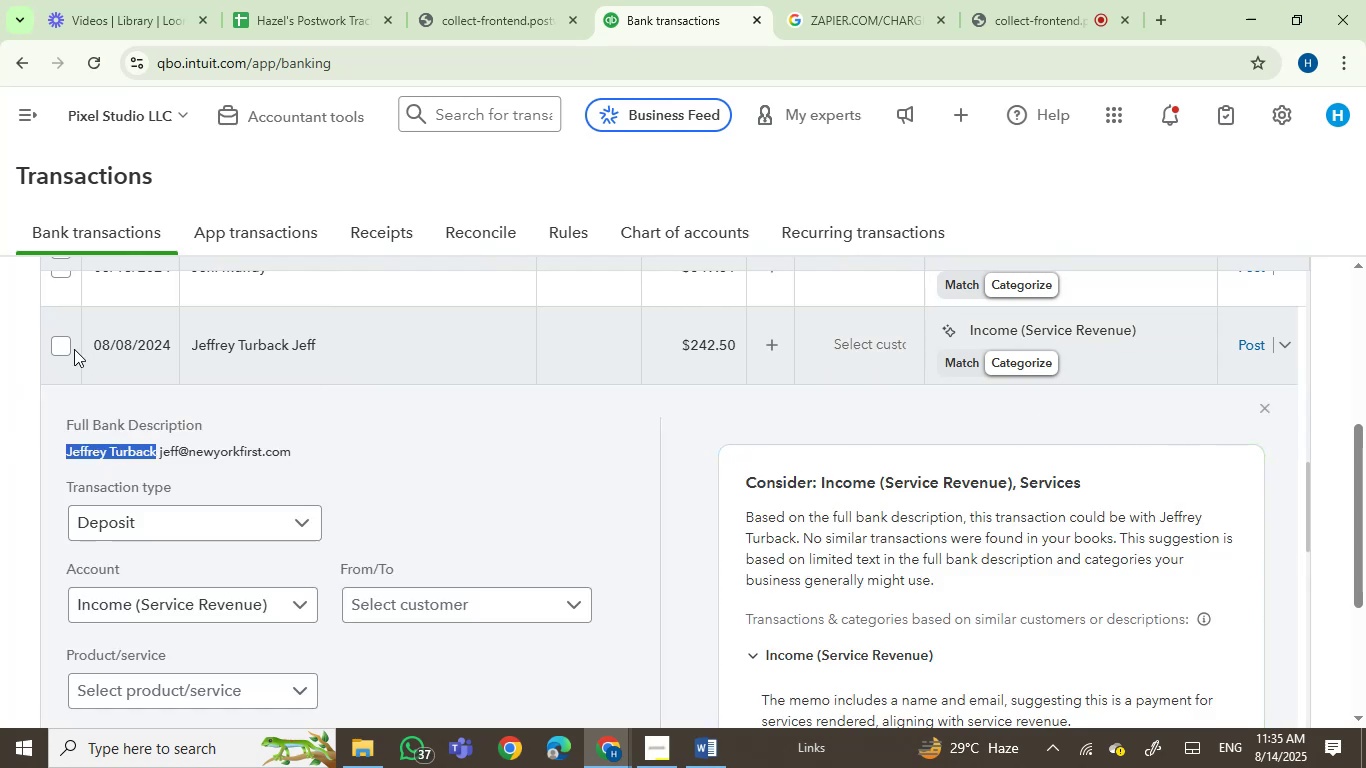 
left_click([53, 342])
 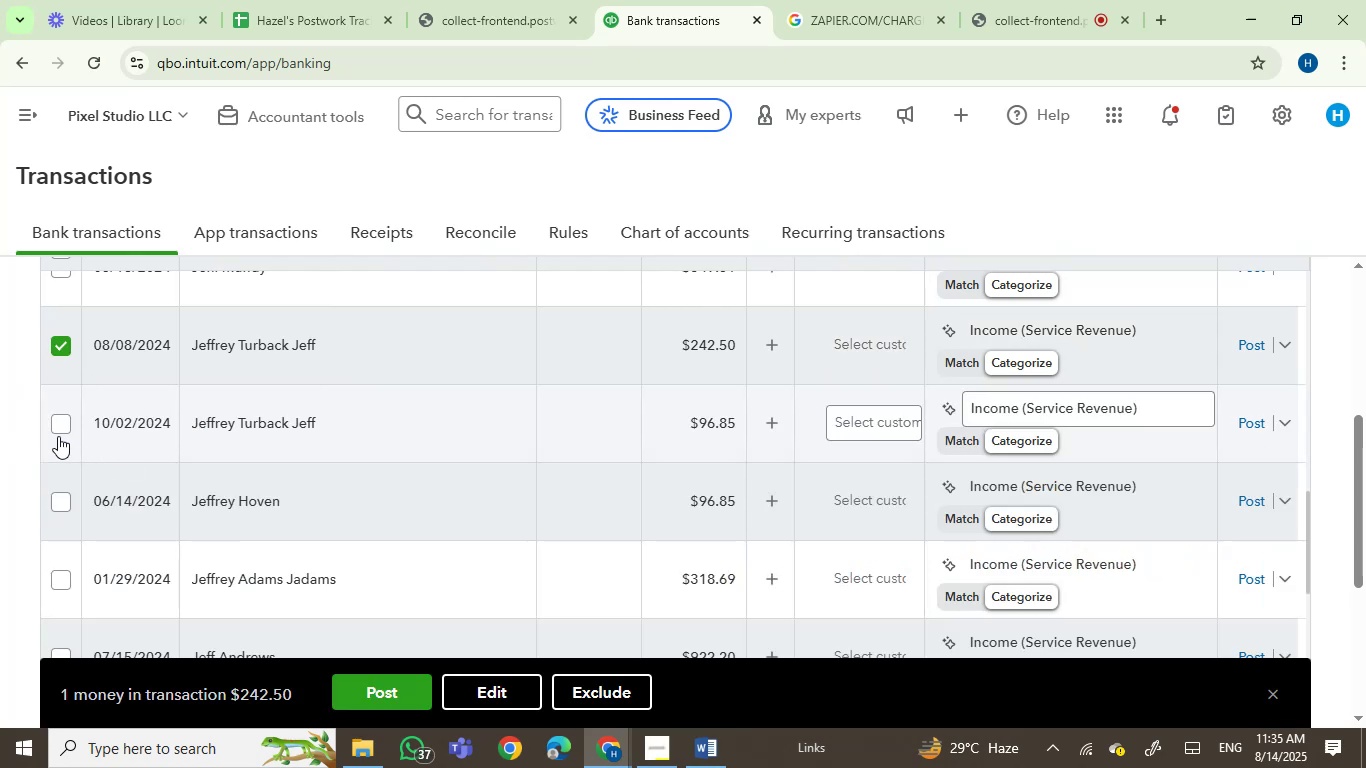 
left_click([61, 423])
 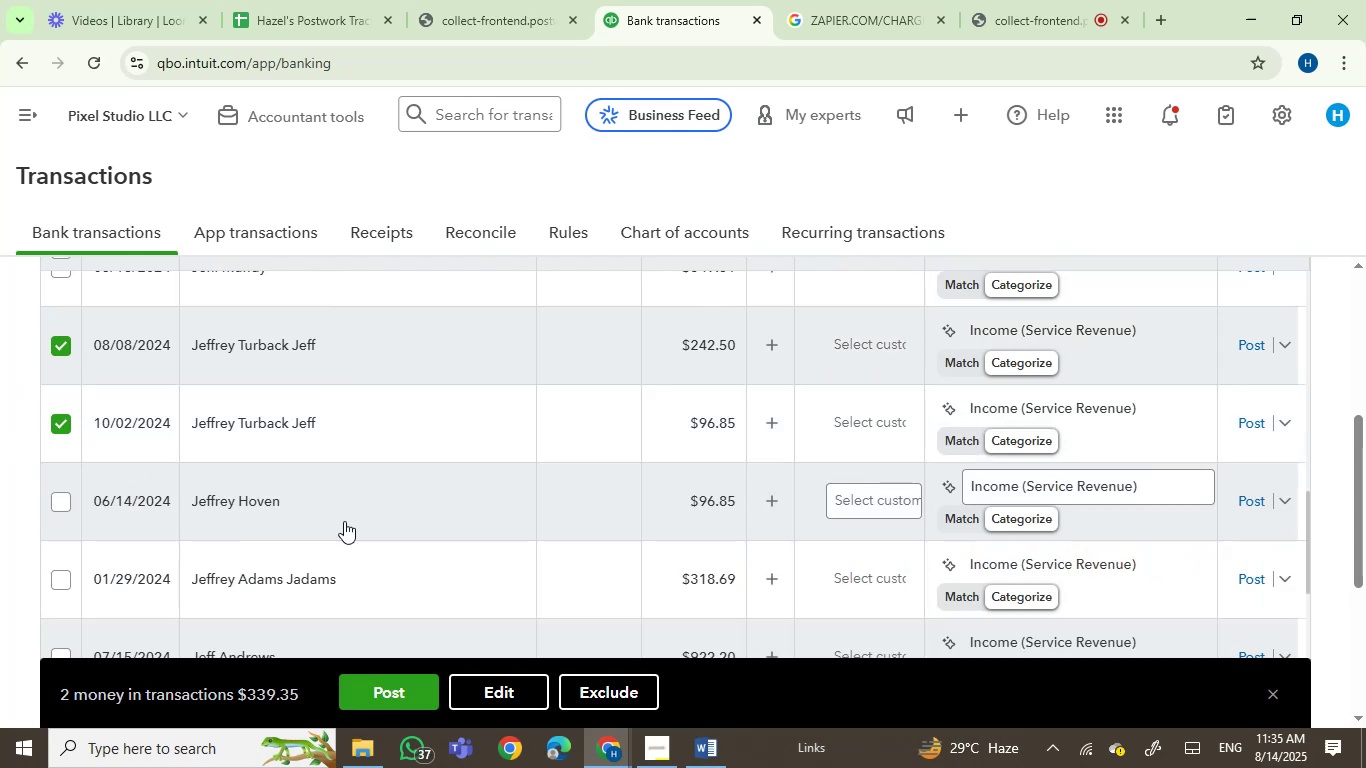 
scroll: coordinate [374, 560], scroll_direction: up, amount: 1.0
 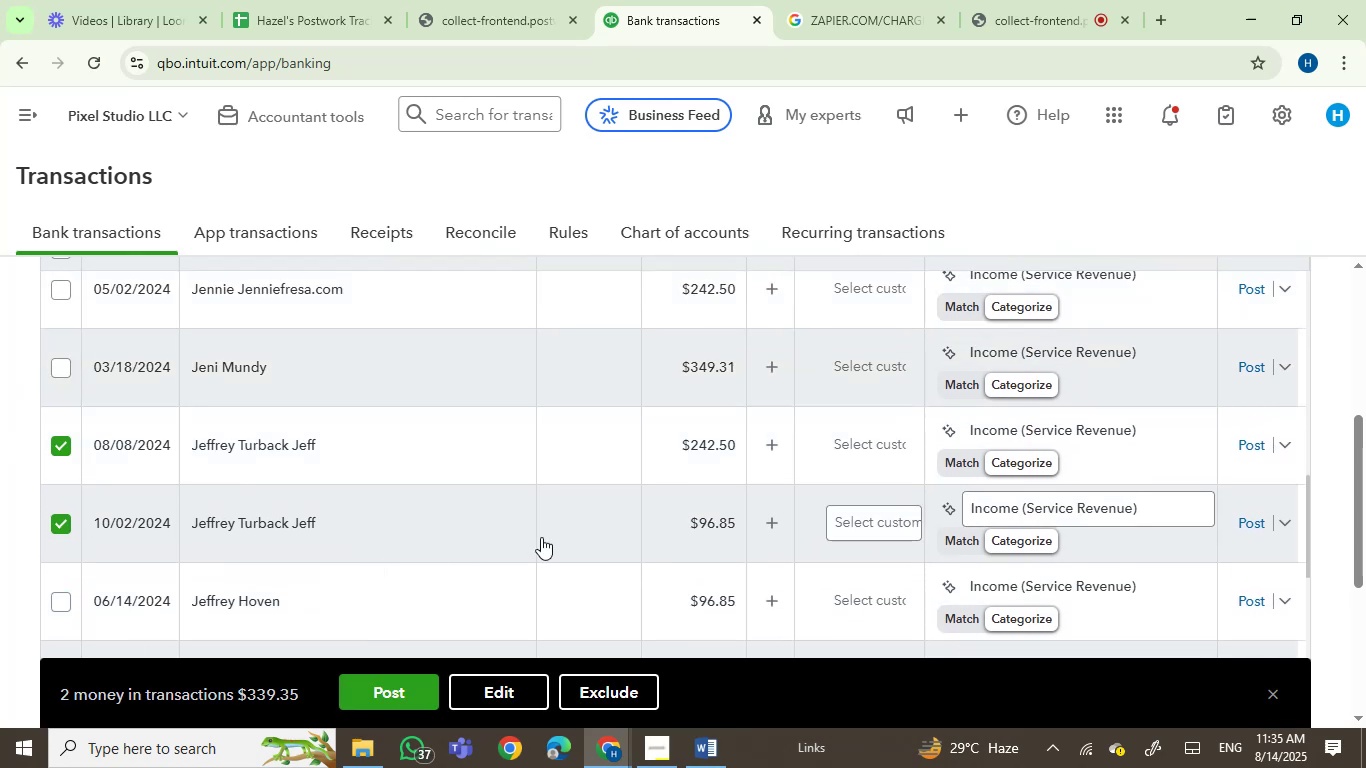 
scroll: coordinate [541, 537], scroll_direction: down, amount: 2.0
 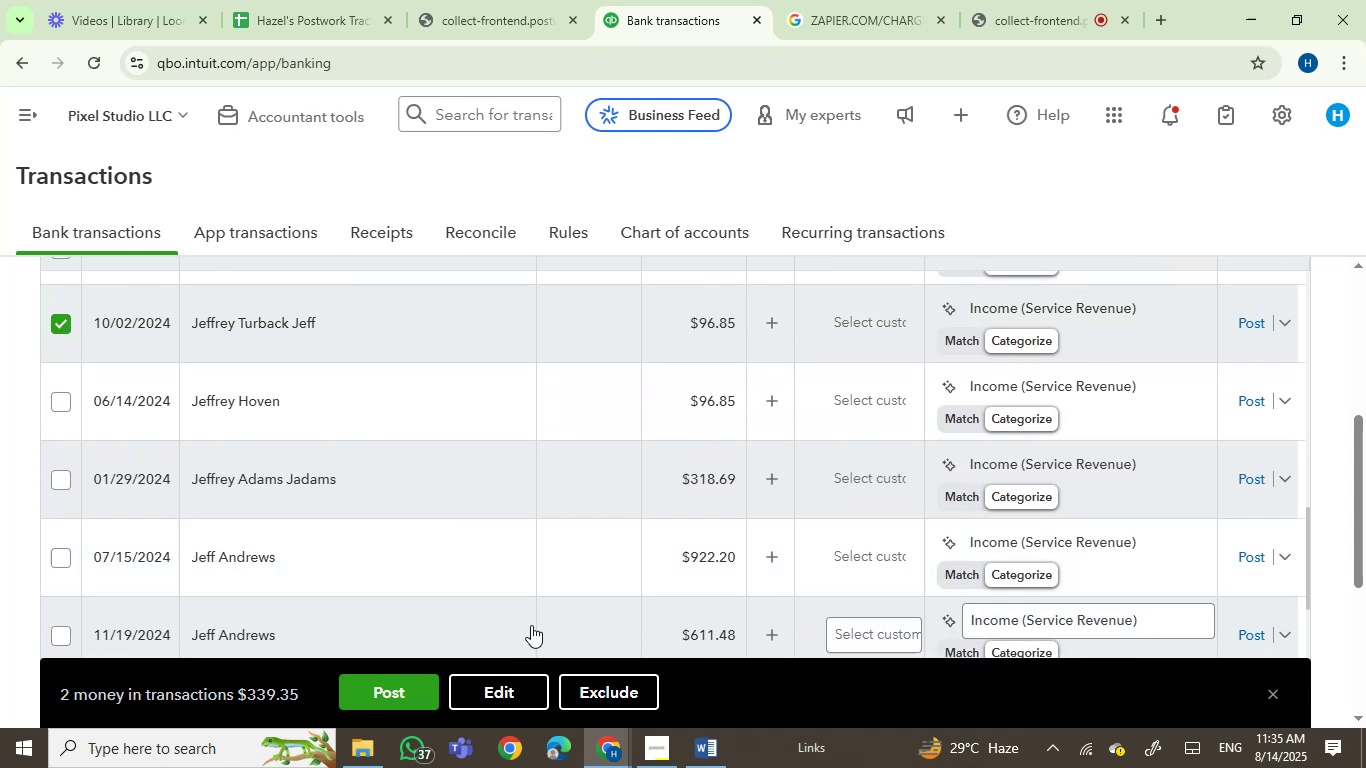 
left_click([504, 693])
 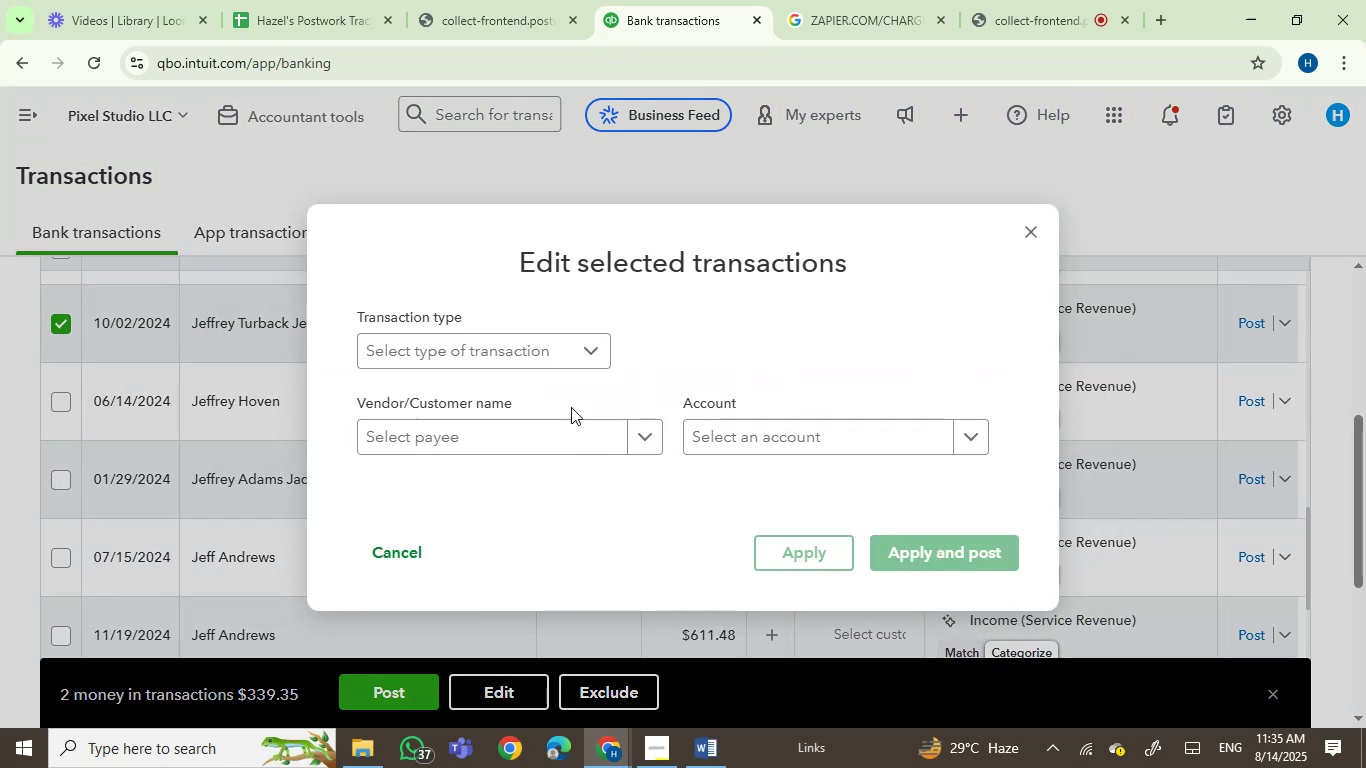 
left_click([541, 430])
 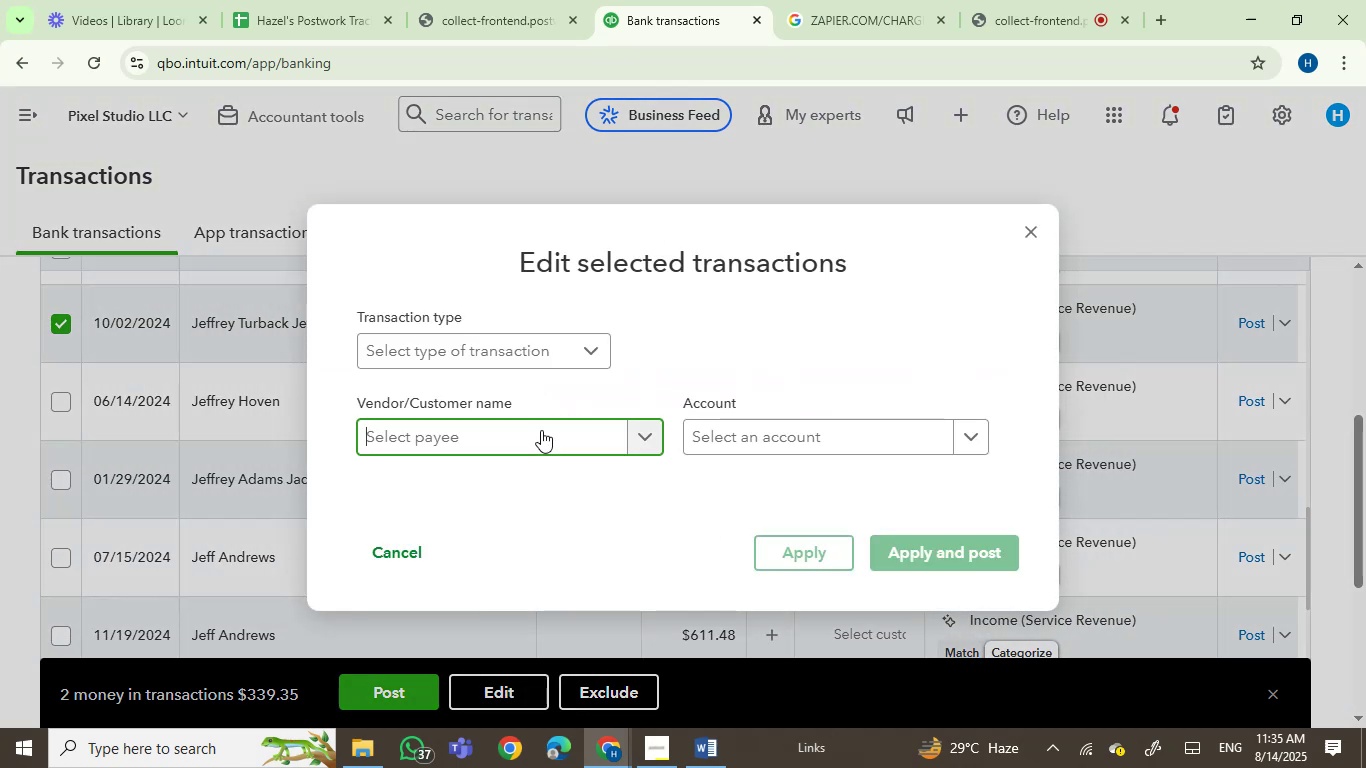 
key(Control+V)
 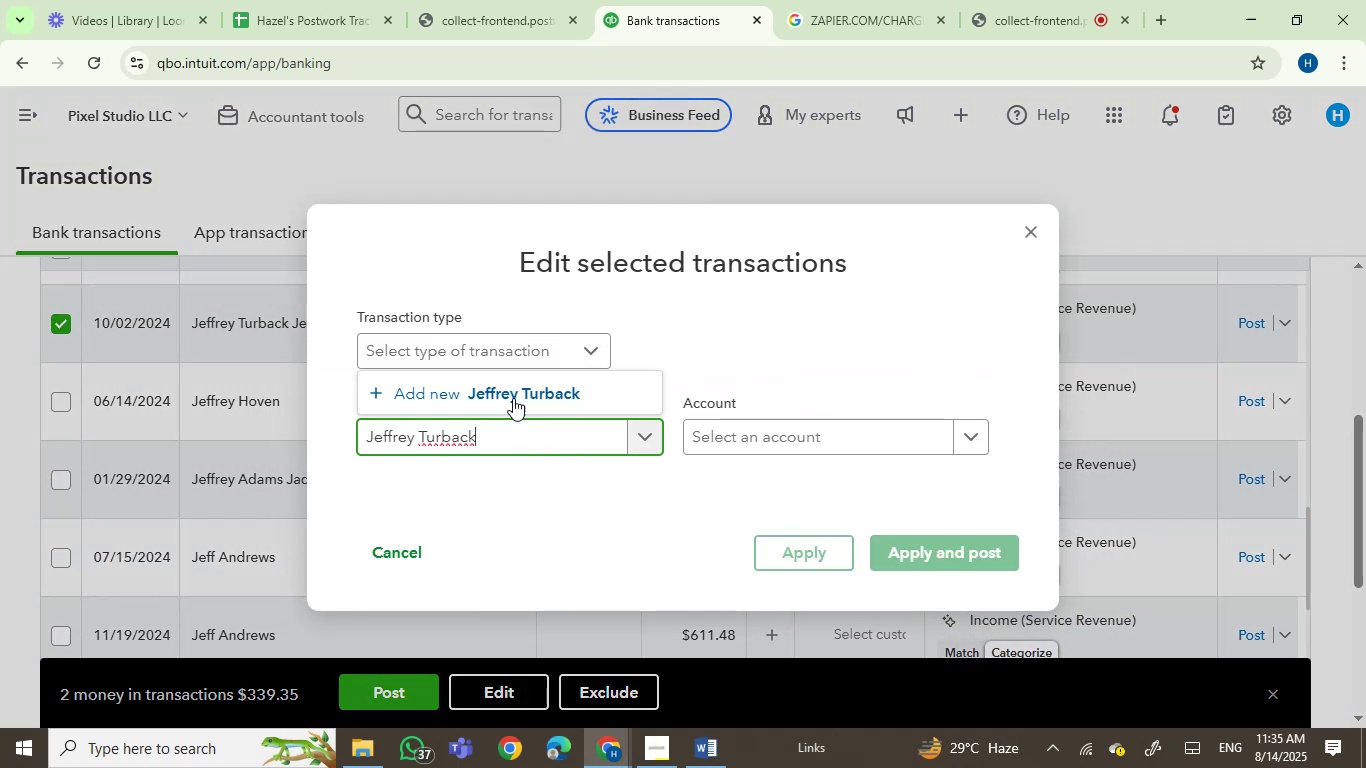 
left_click([513, 399])
 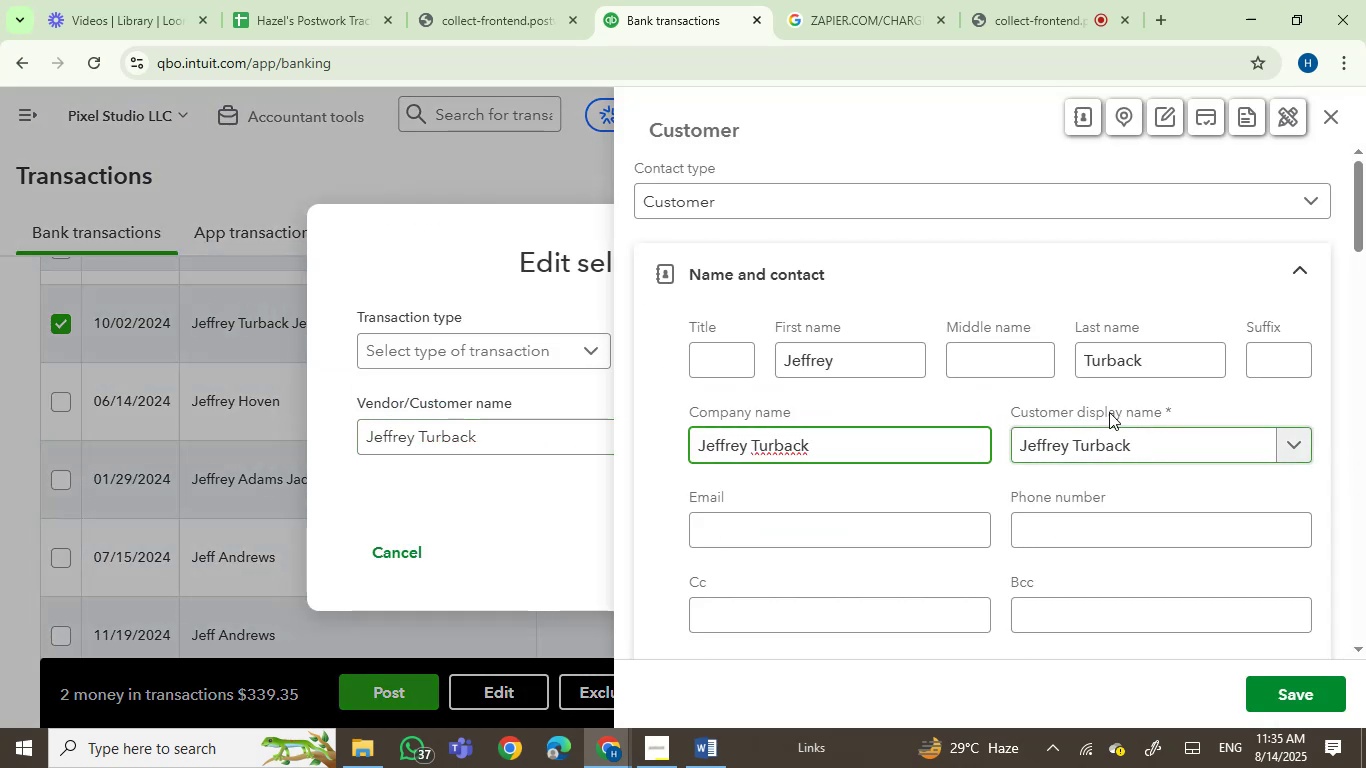 
left_click([1279, 693])
 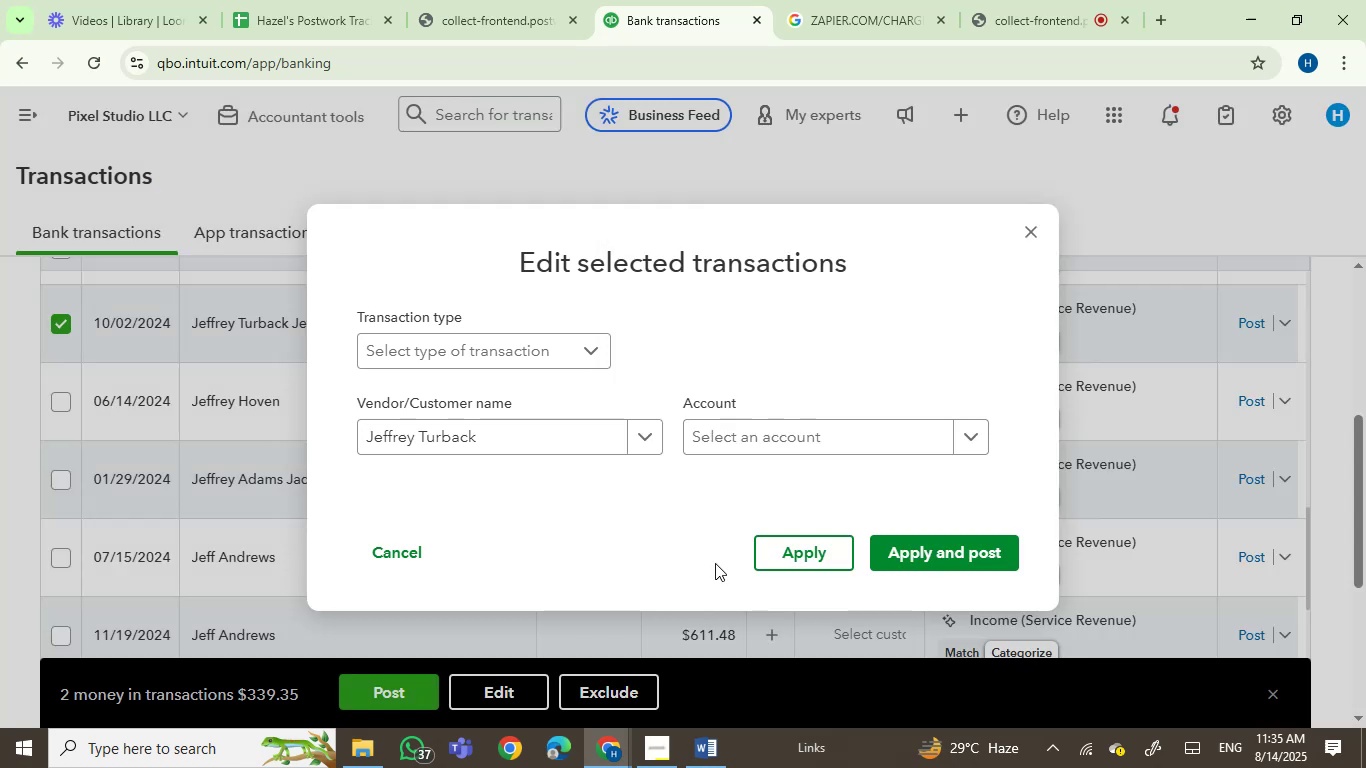 
left_click([770, 436])
 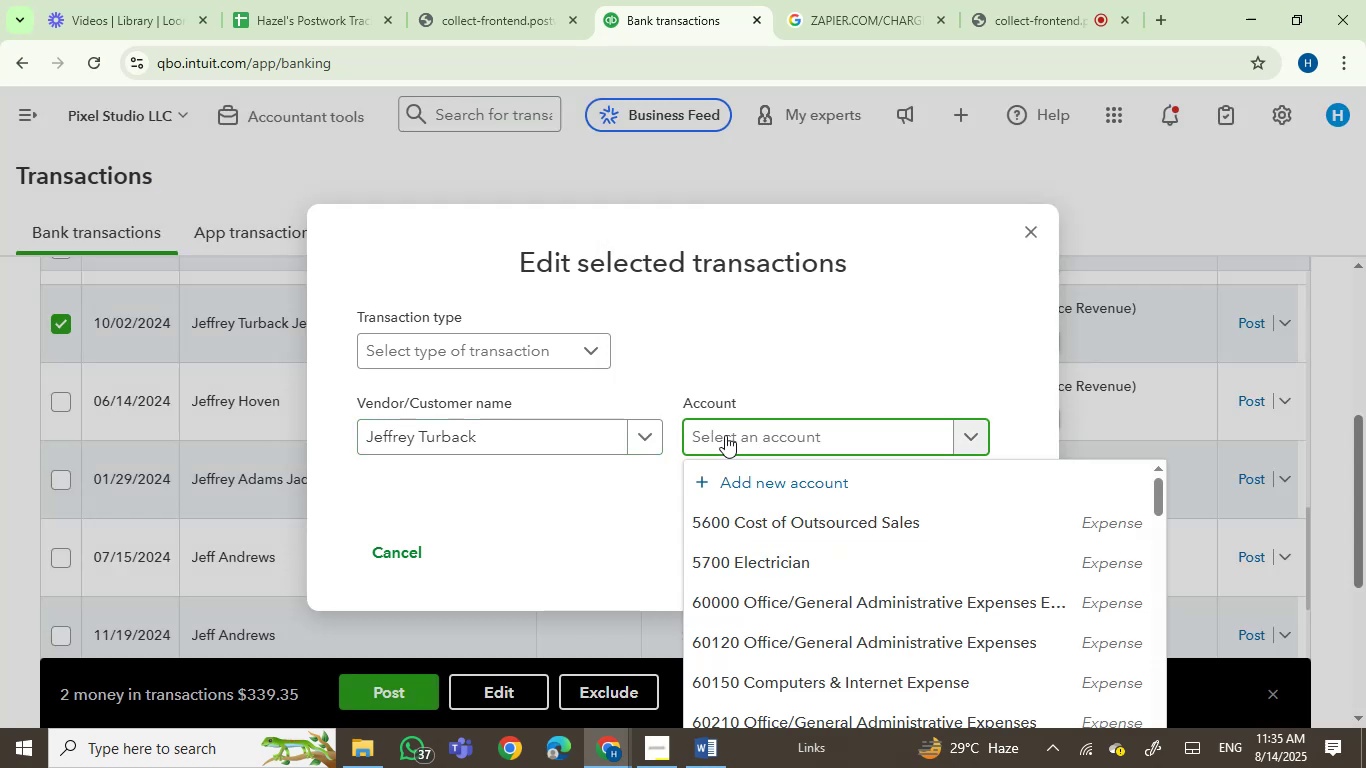 
type(servi)
 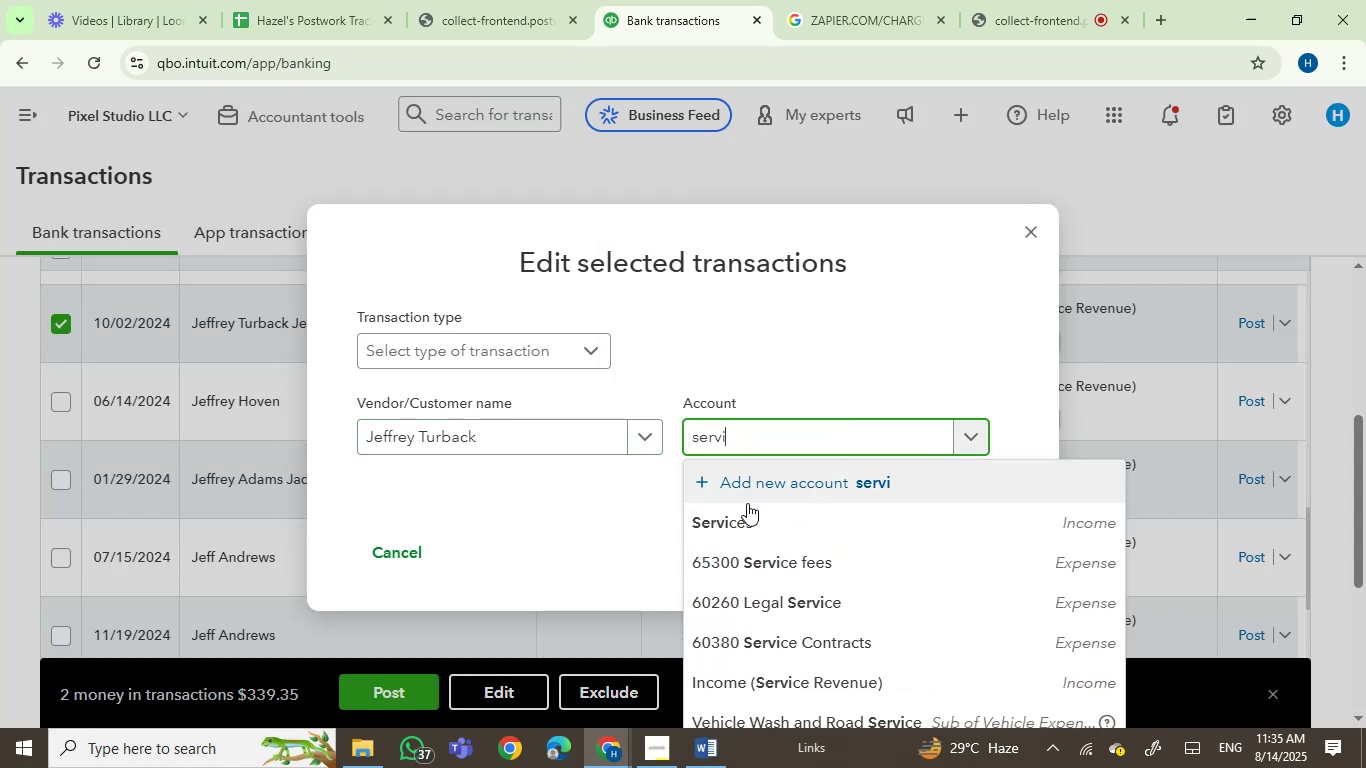 
left_click([741, 519])
 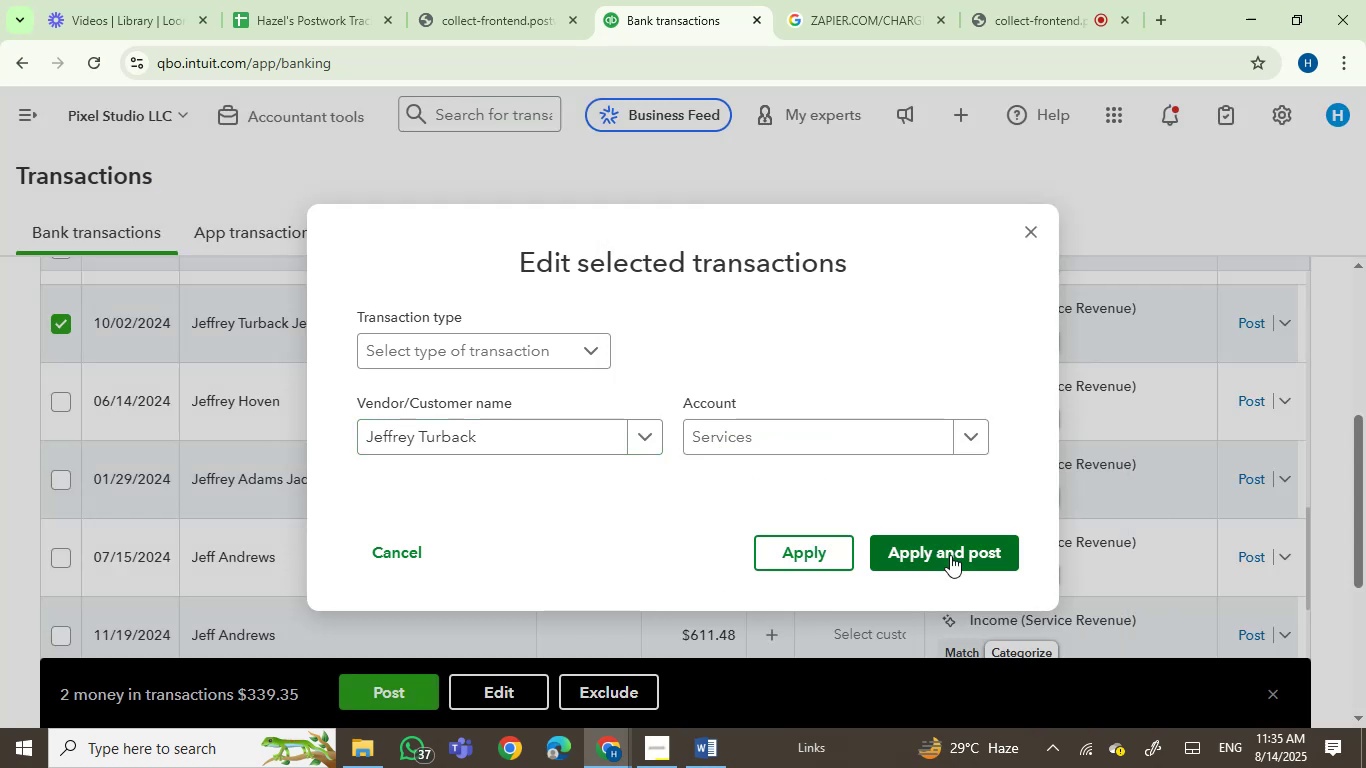 
left_click([949, 555])
 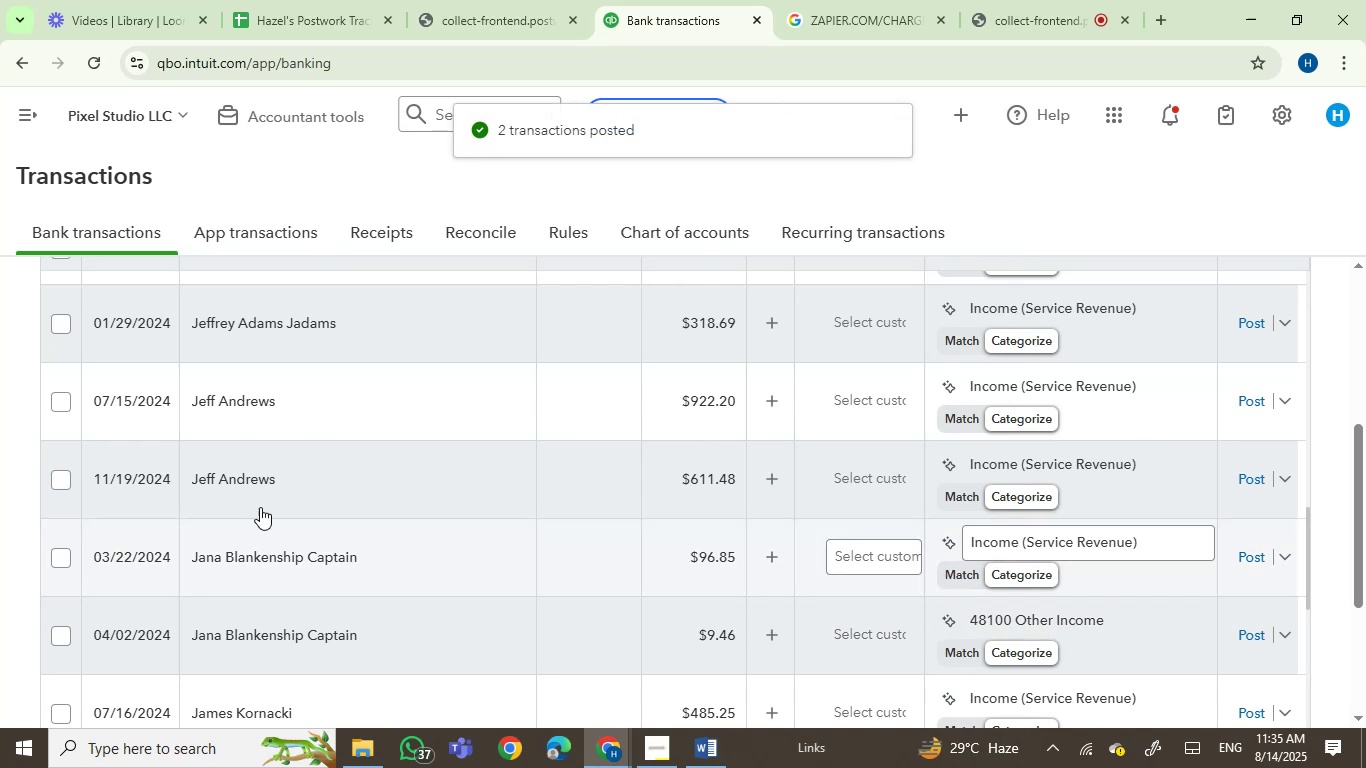 
wait(6.05)
 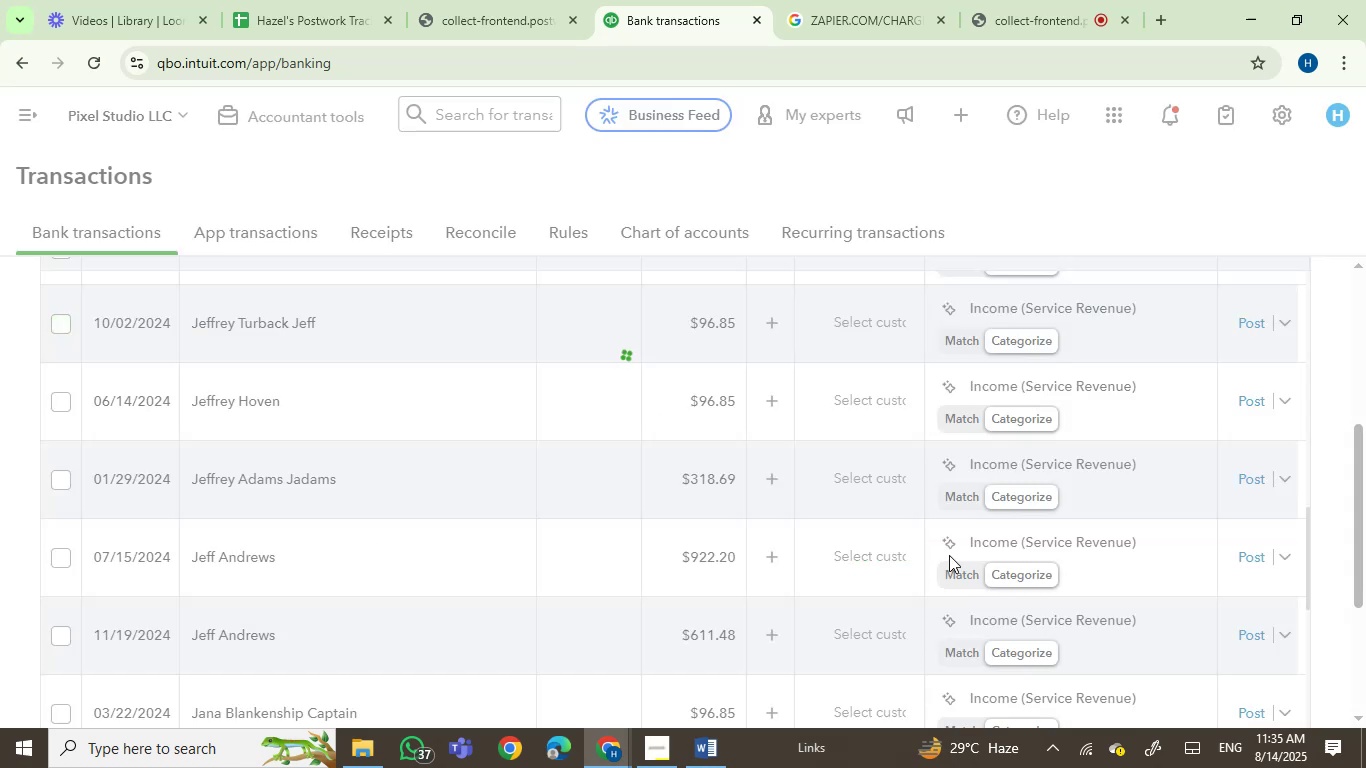 
left_click_drag(start_coordinate=[279, 406], to_coordinate=[184, 401])
 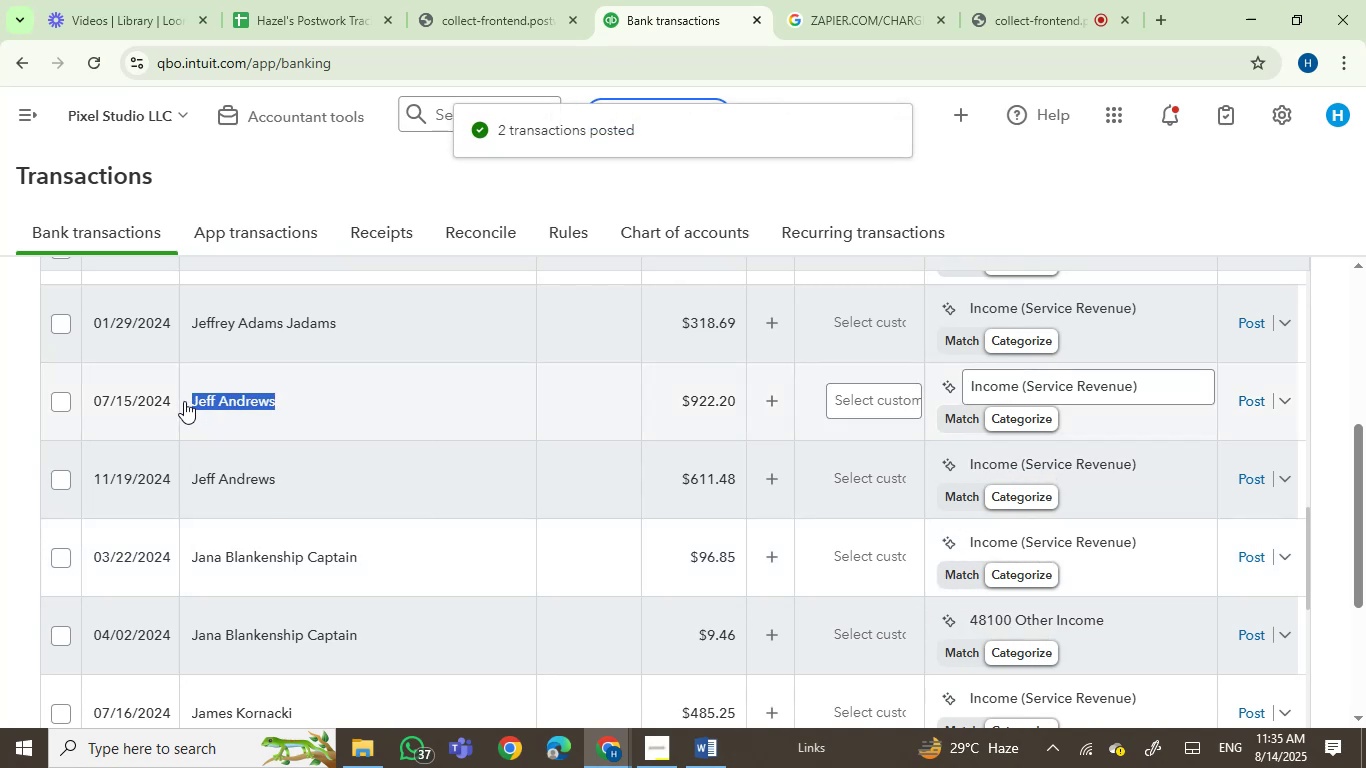 
key(Control+C)
 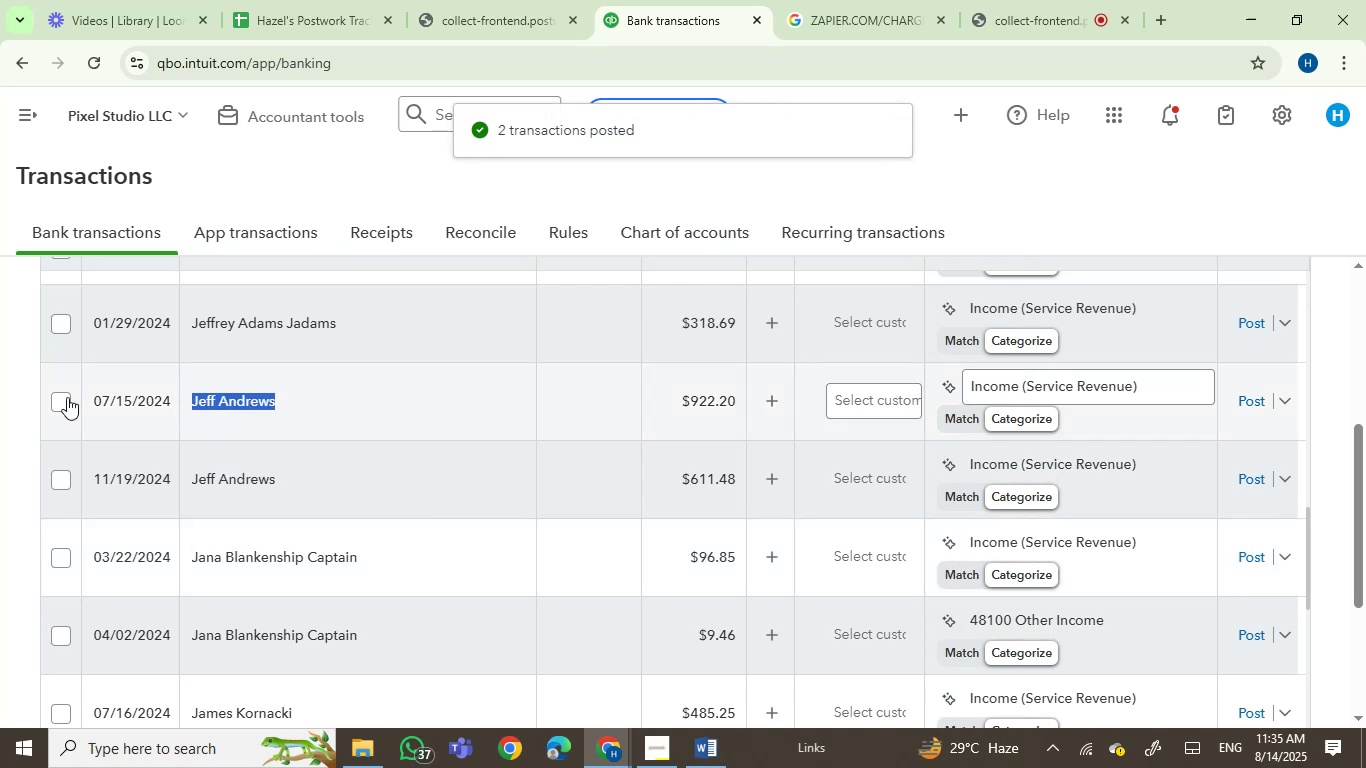 
left_click([54, 406])
 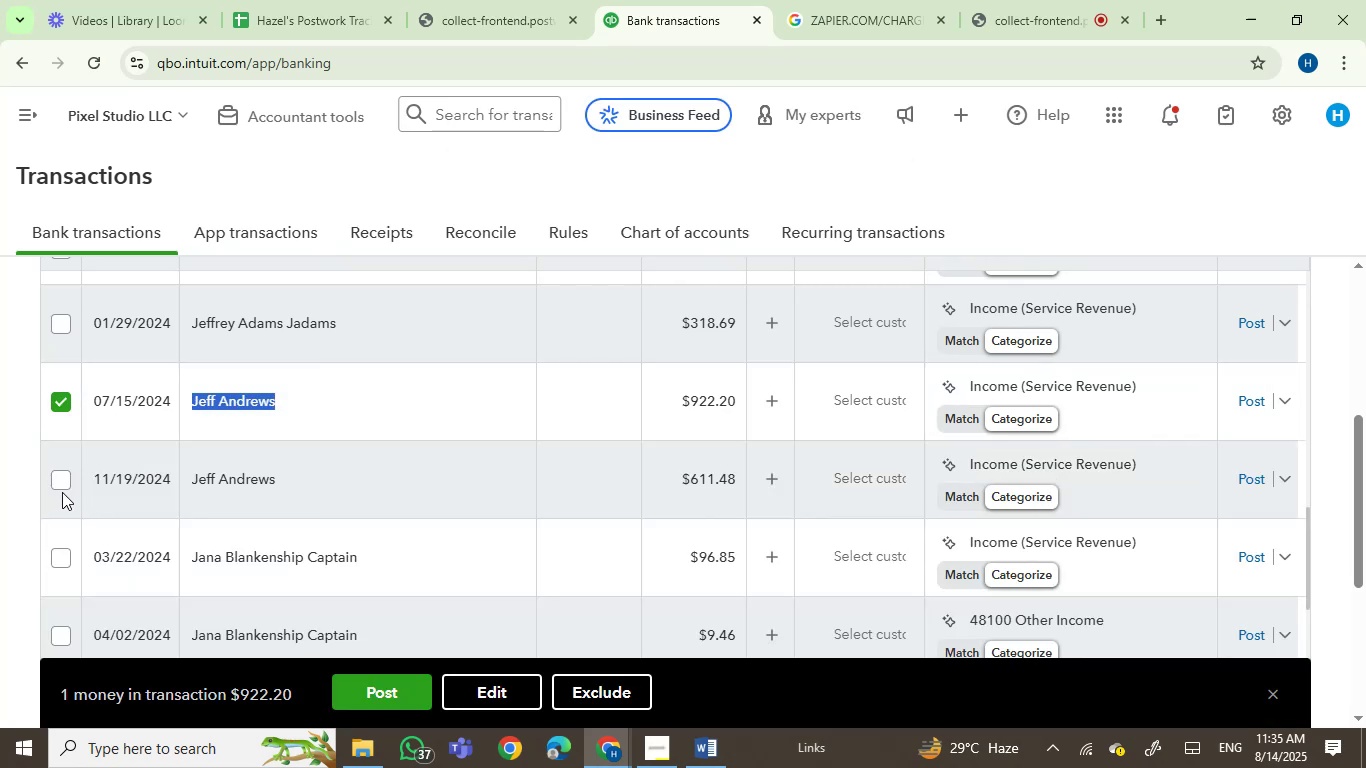 
left_click([57, 479])
 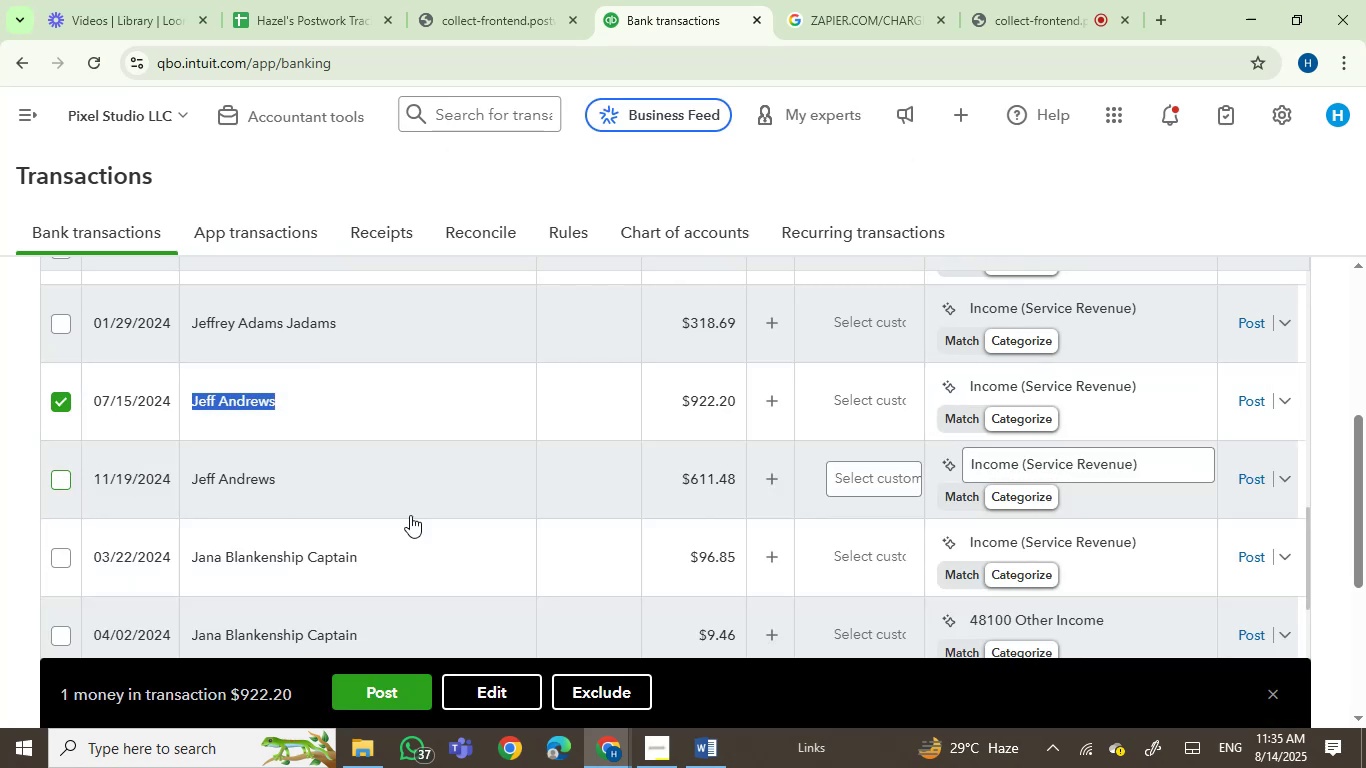 
scroll: coordinate [909, 429], scroll_direction: up, amount: 41.0
 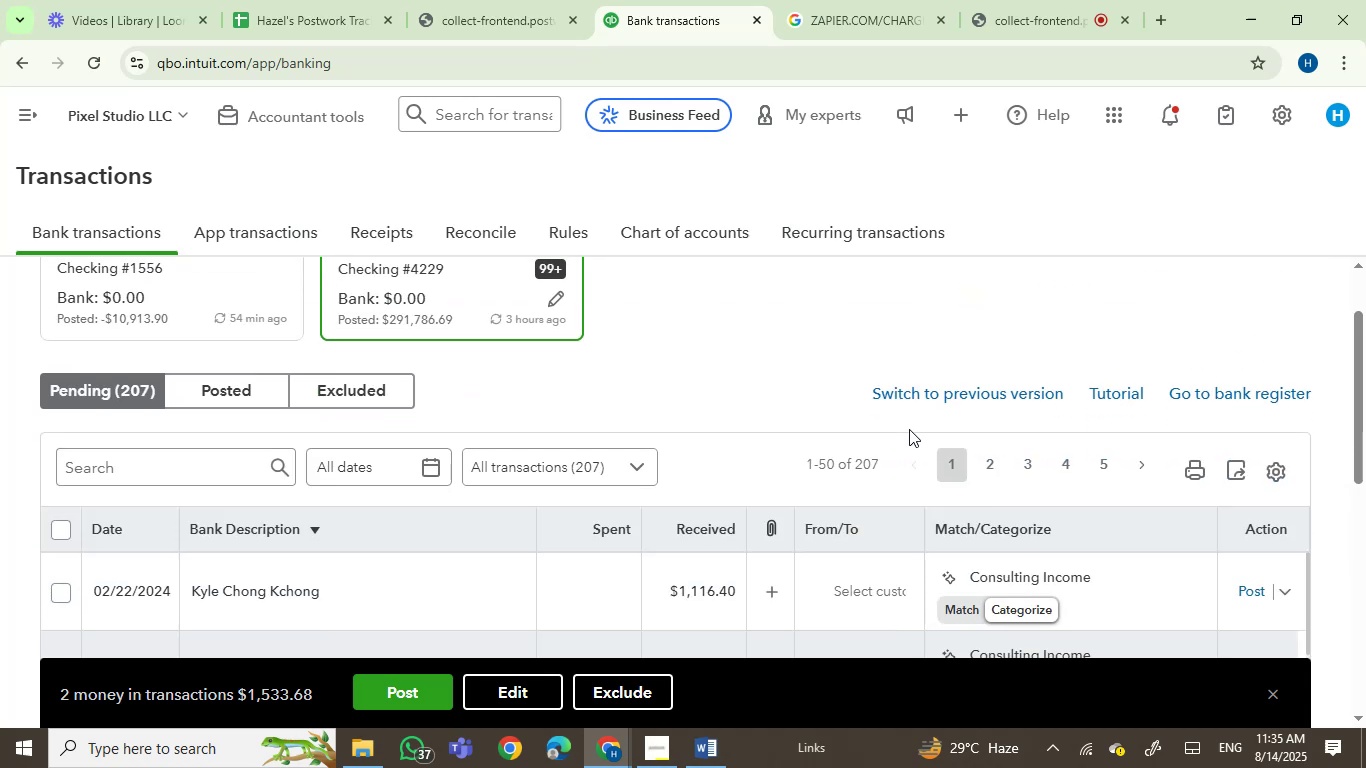 
scroll: coordinate [909, 429], scroll_direction: down, amount: 3.0
 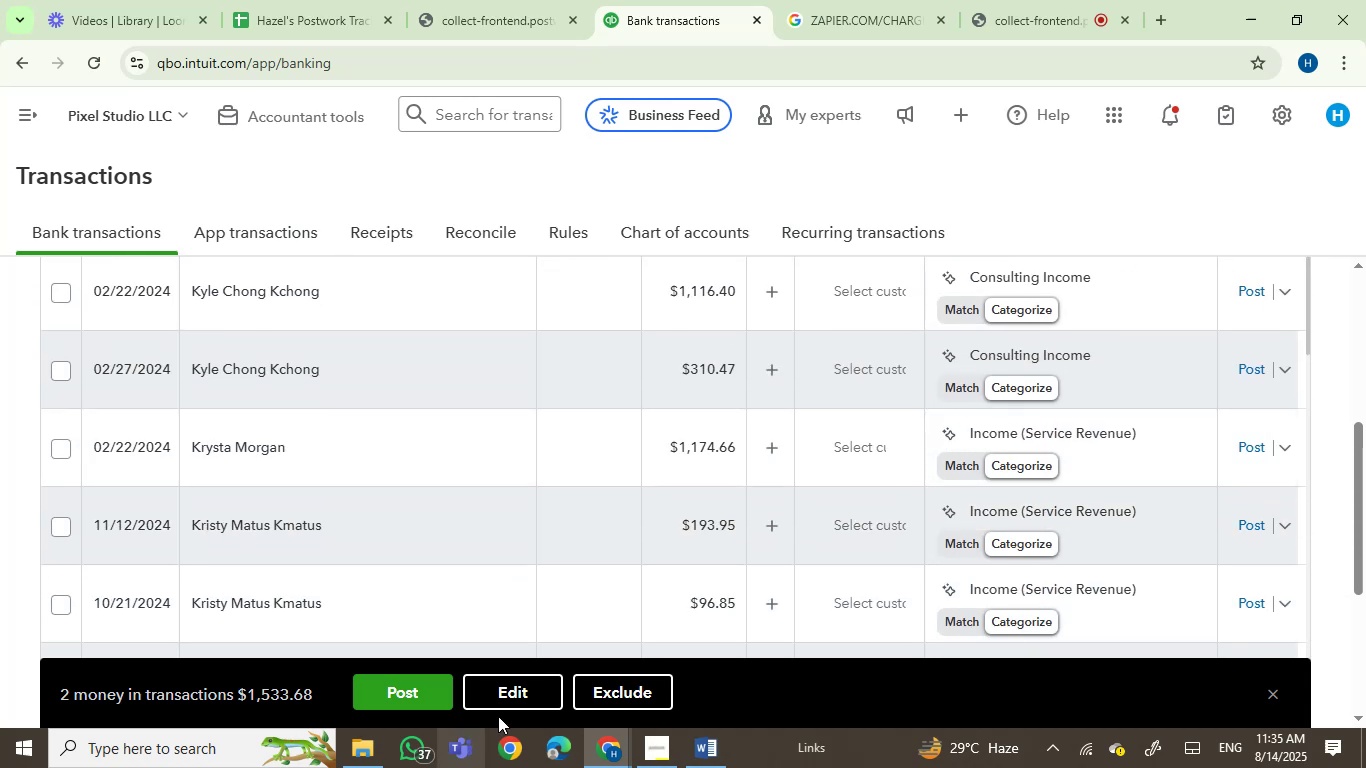 
left_click([514, 691])
 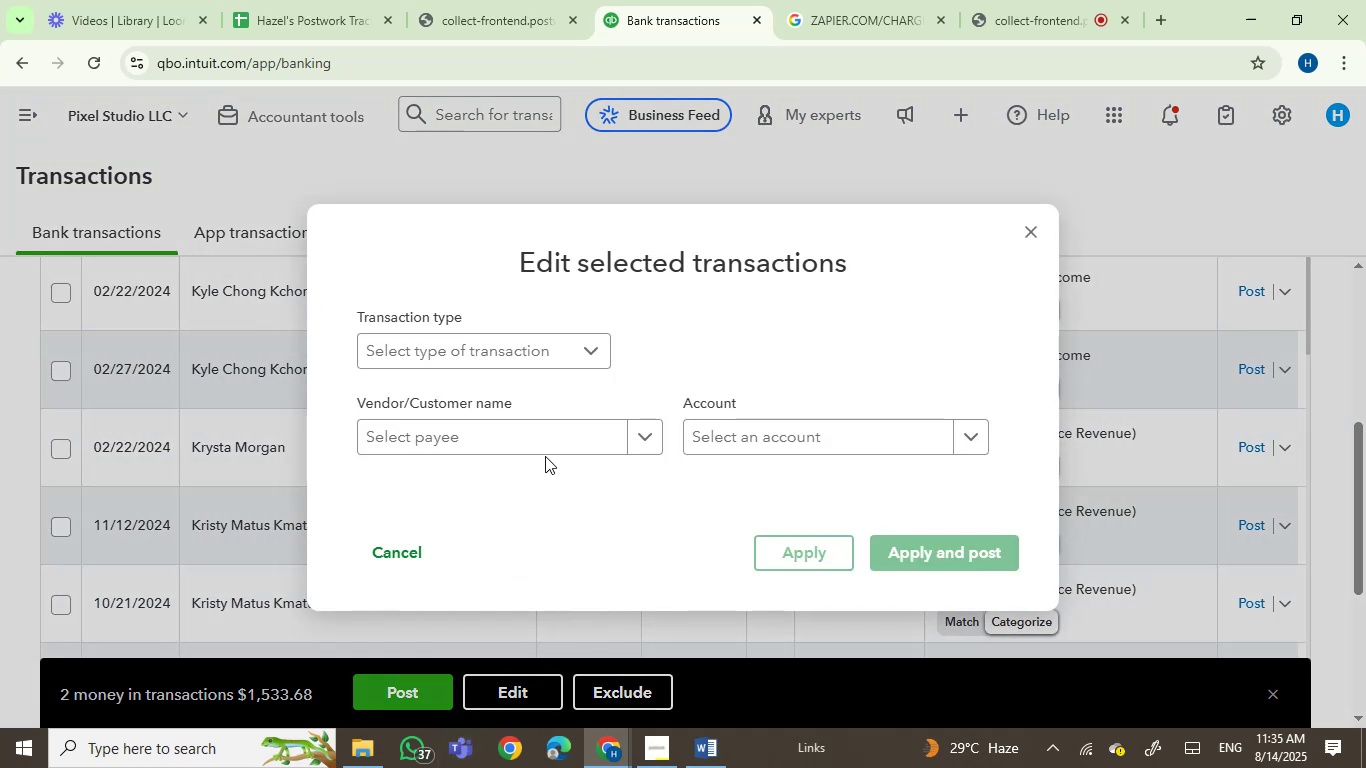 
left_click([547, 433])
 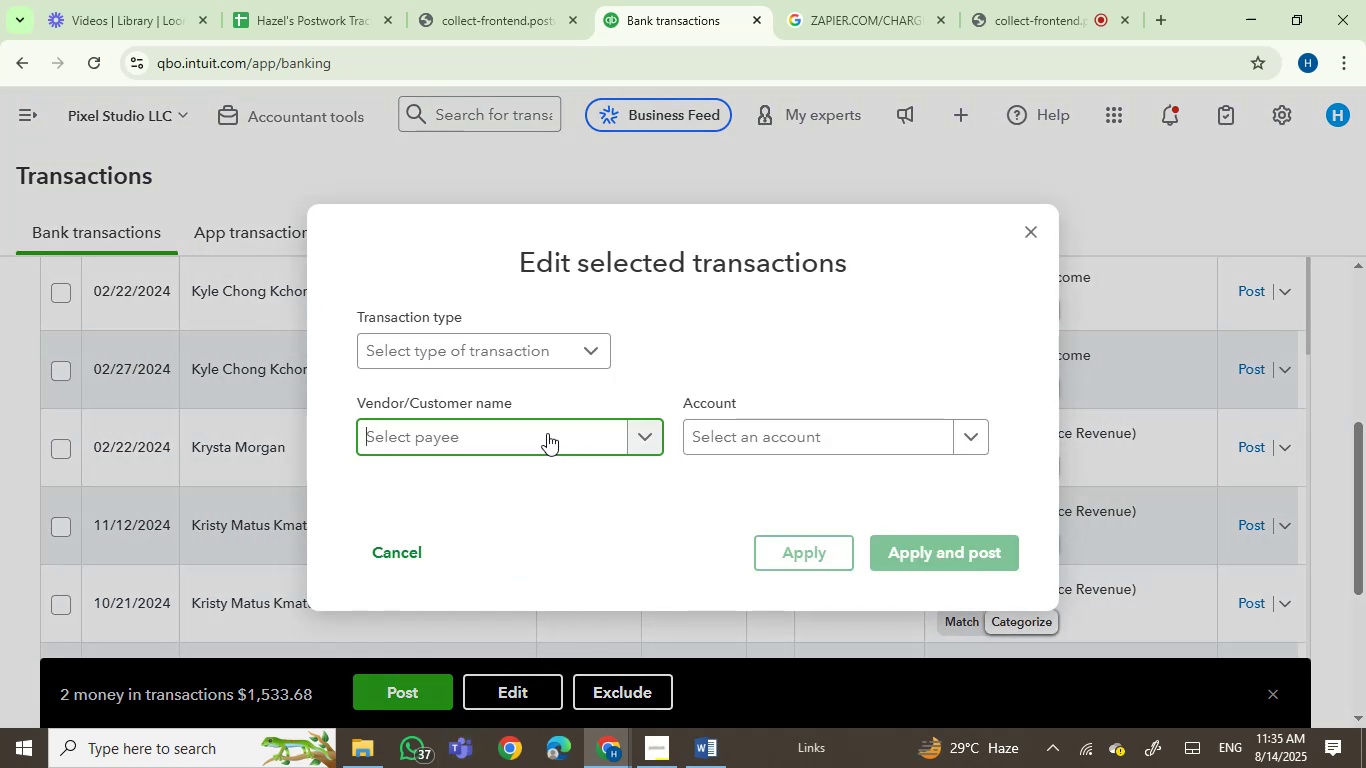 
key(Control+V)
 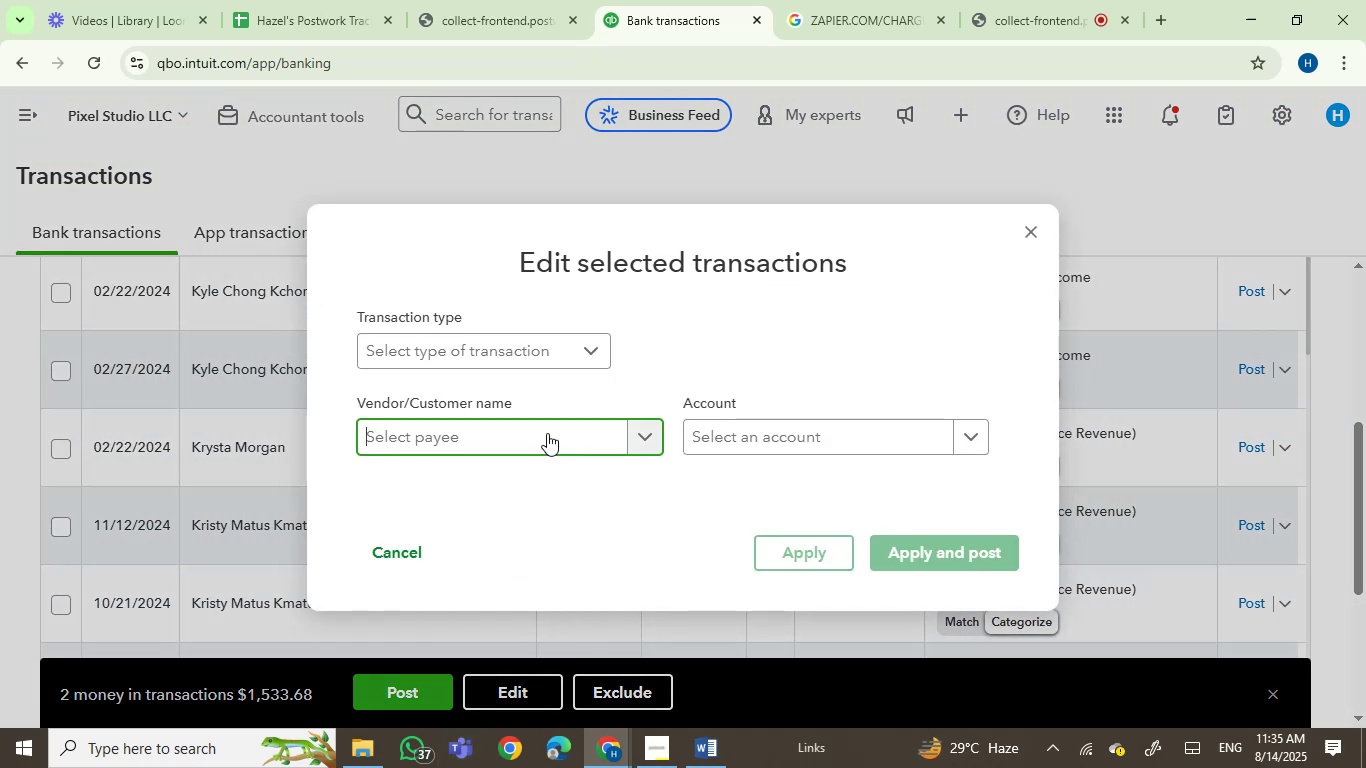 
mouse_move([531, 433])
 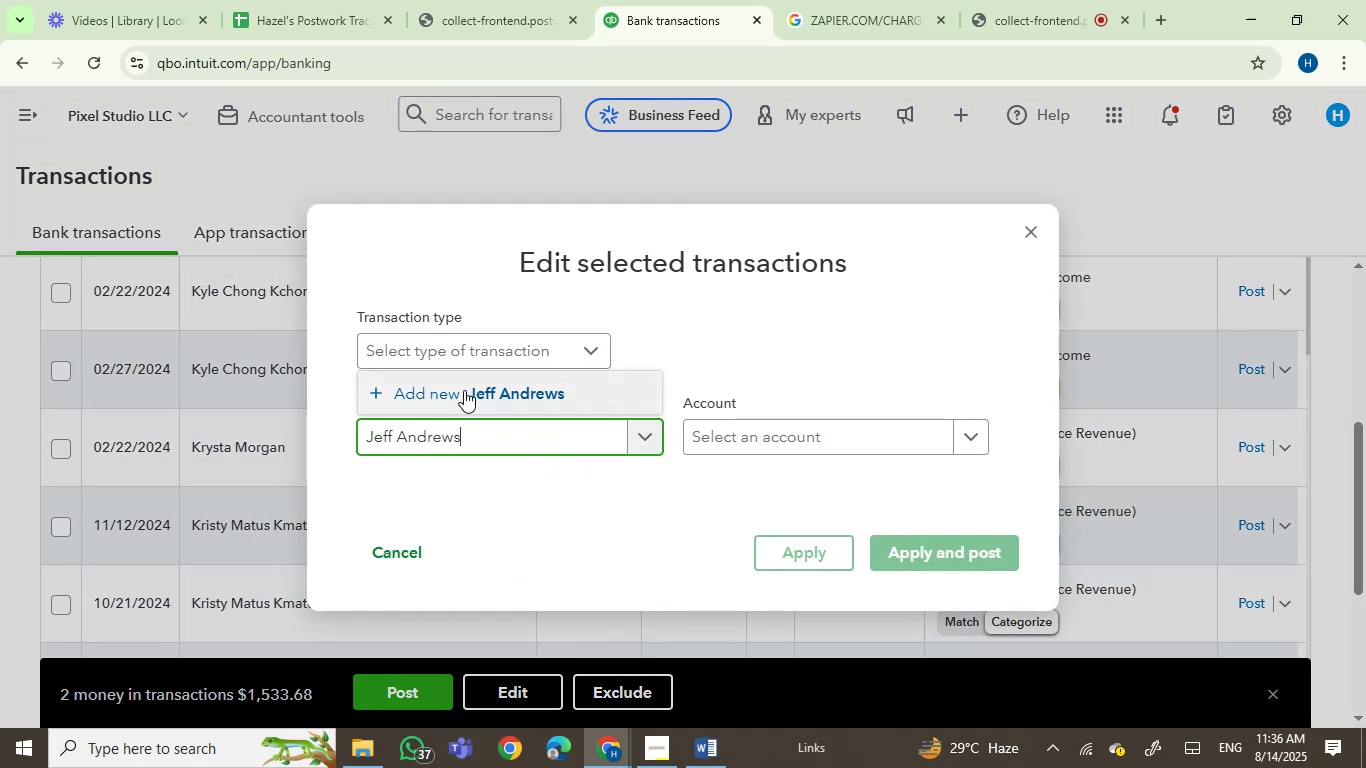 
left_click([464, 390])
 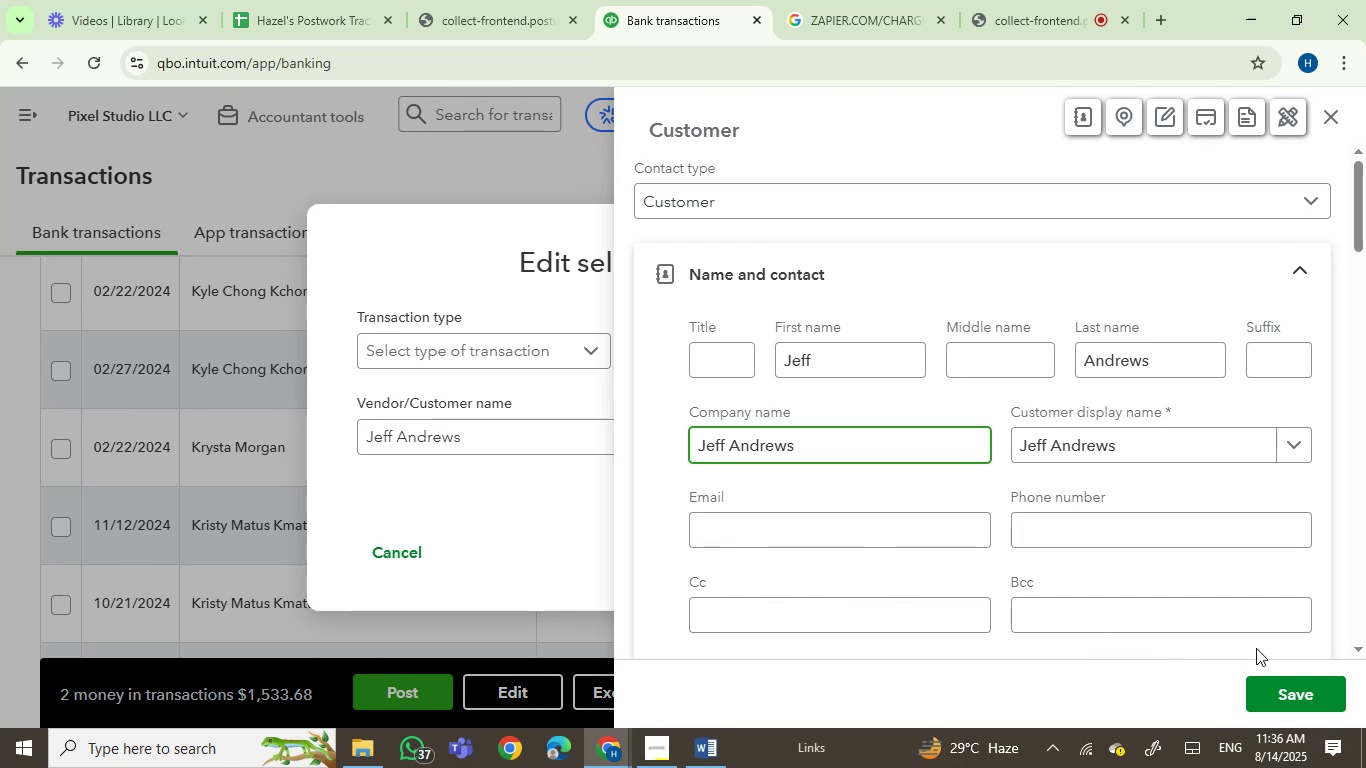 
double_click([1301, 703])
 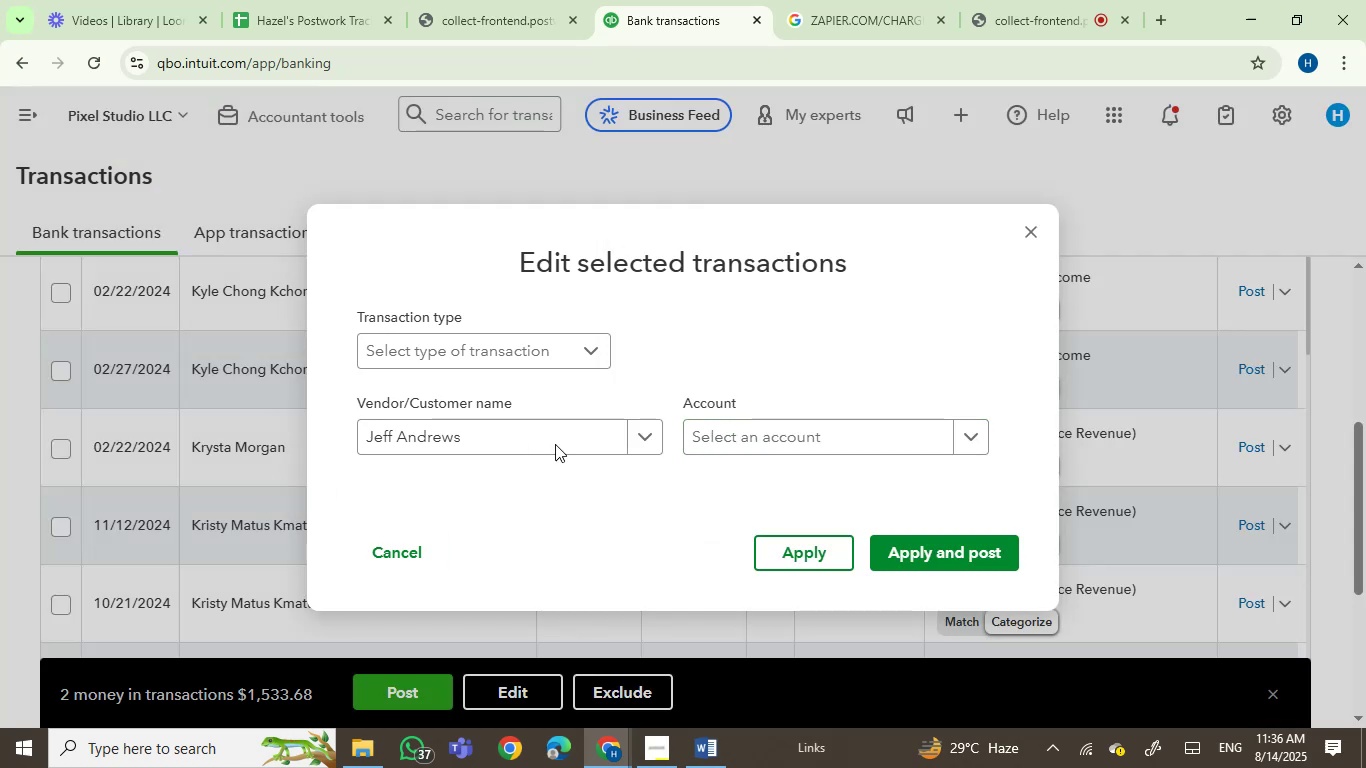 
left_click([783, 442])
 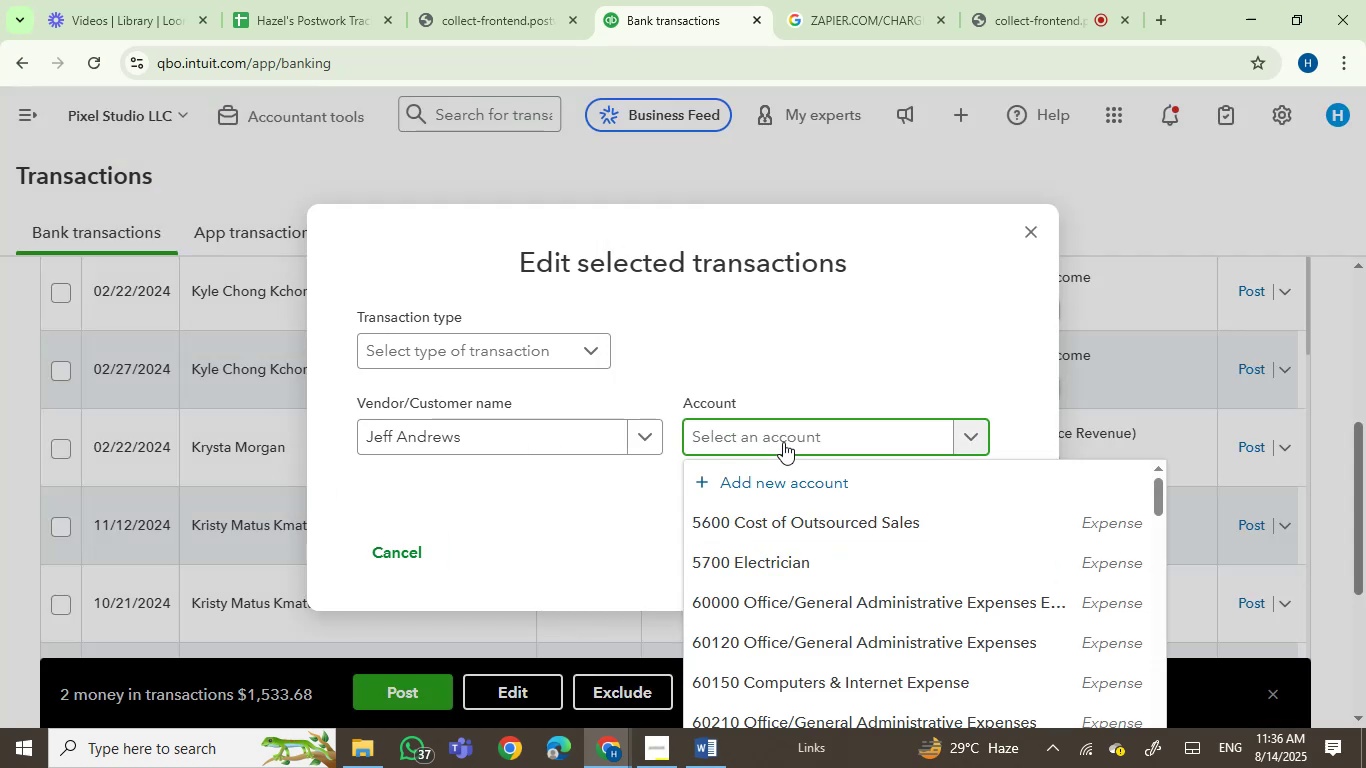 
type(serv)
 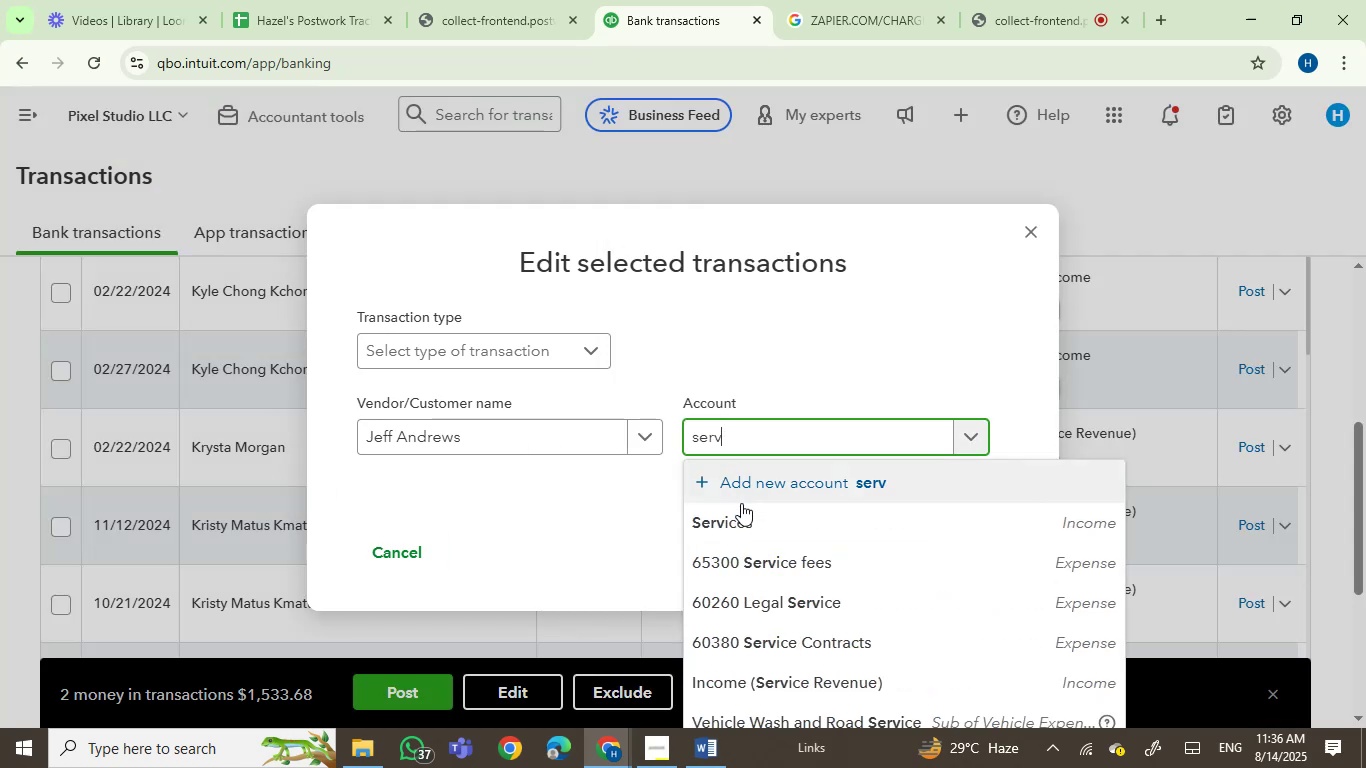 
left_click([736, 523])
 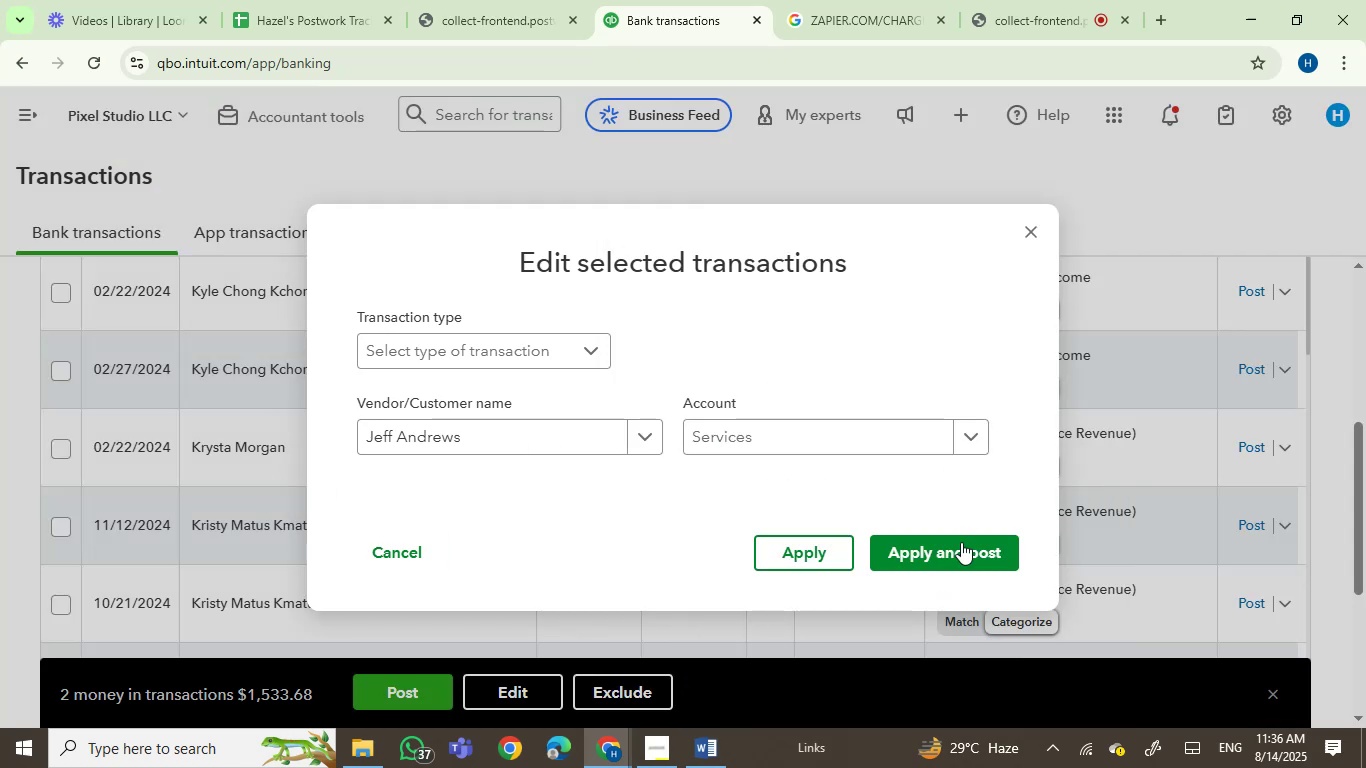 
left_click([955, 547])
 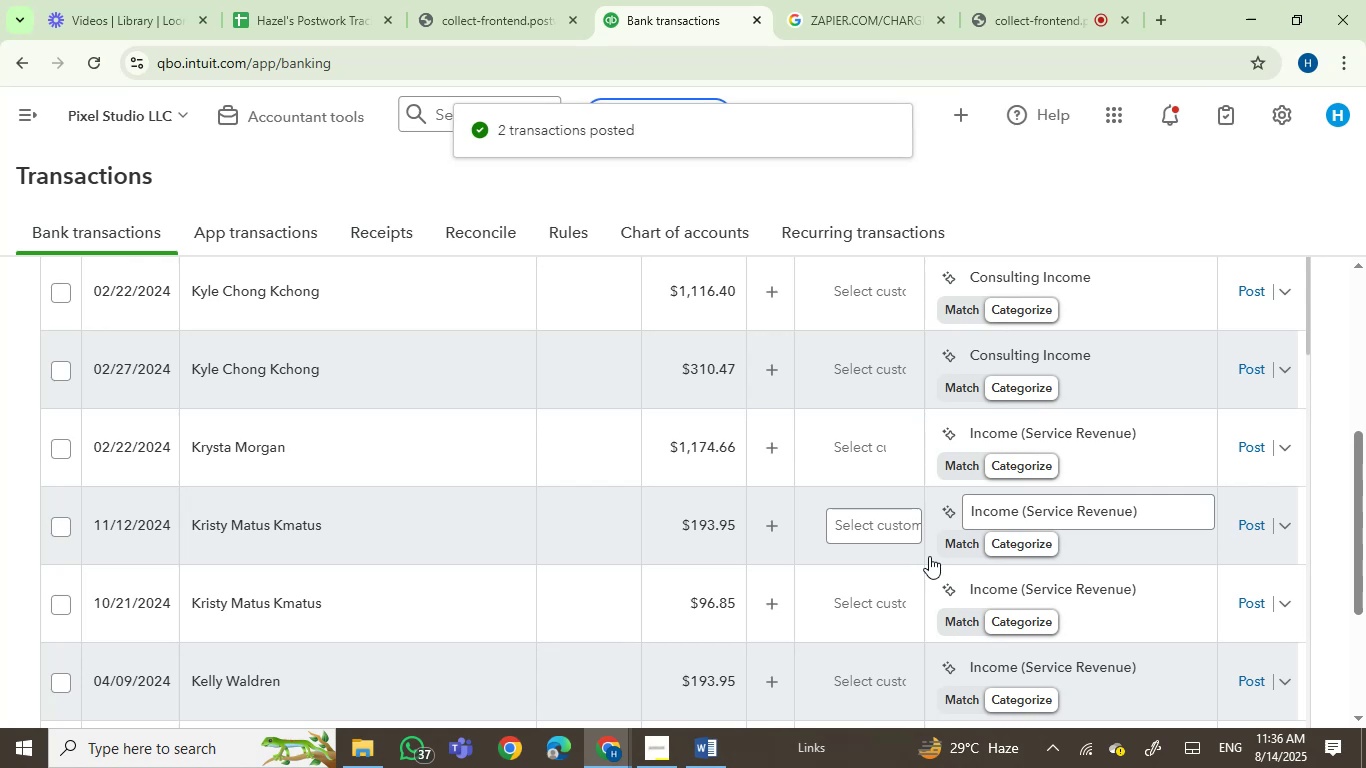 
wait(11.4)
 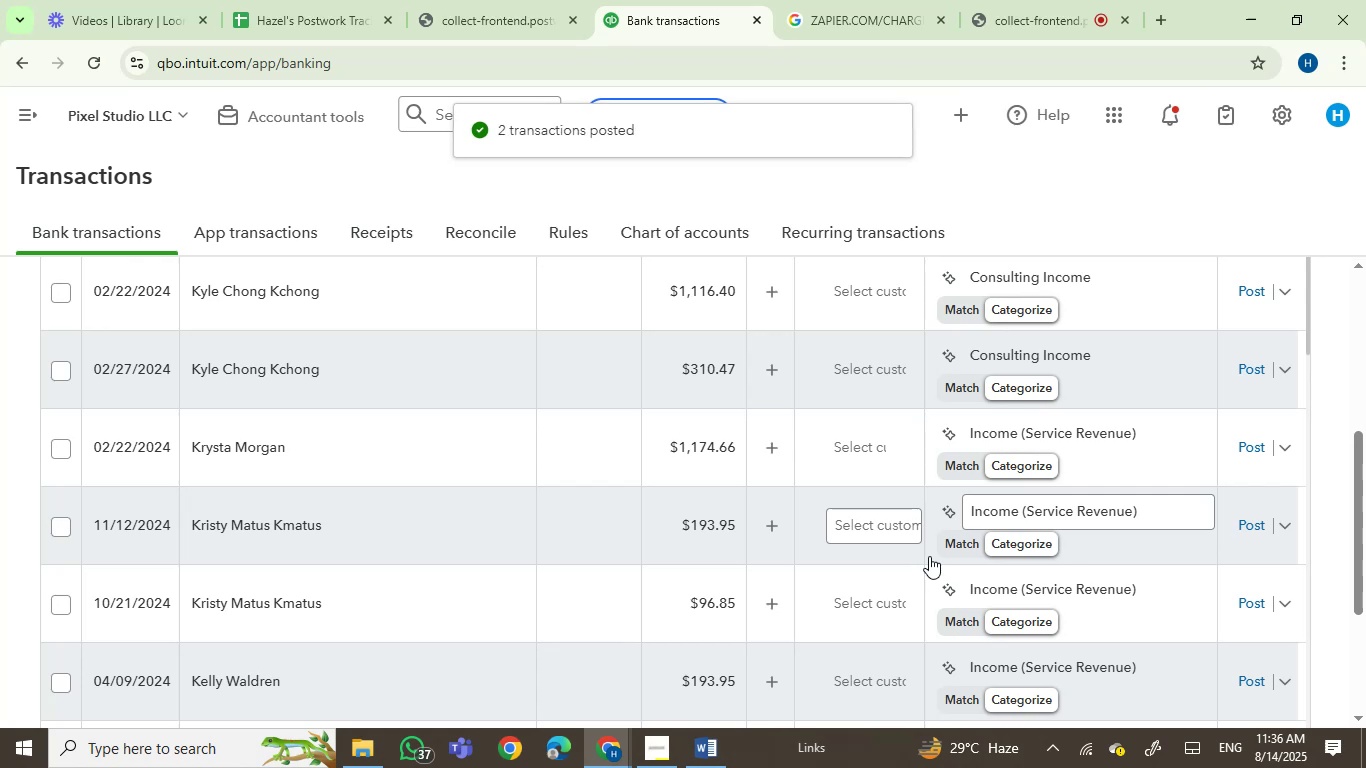 
scroll: coordinate [312, 508], scroll_direction: up, amount: 1.0
 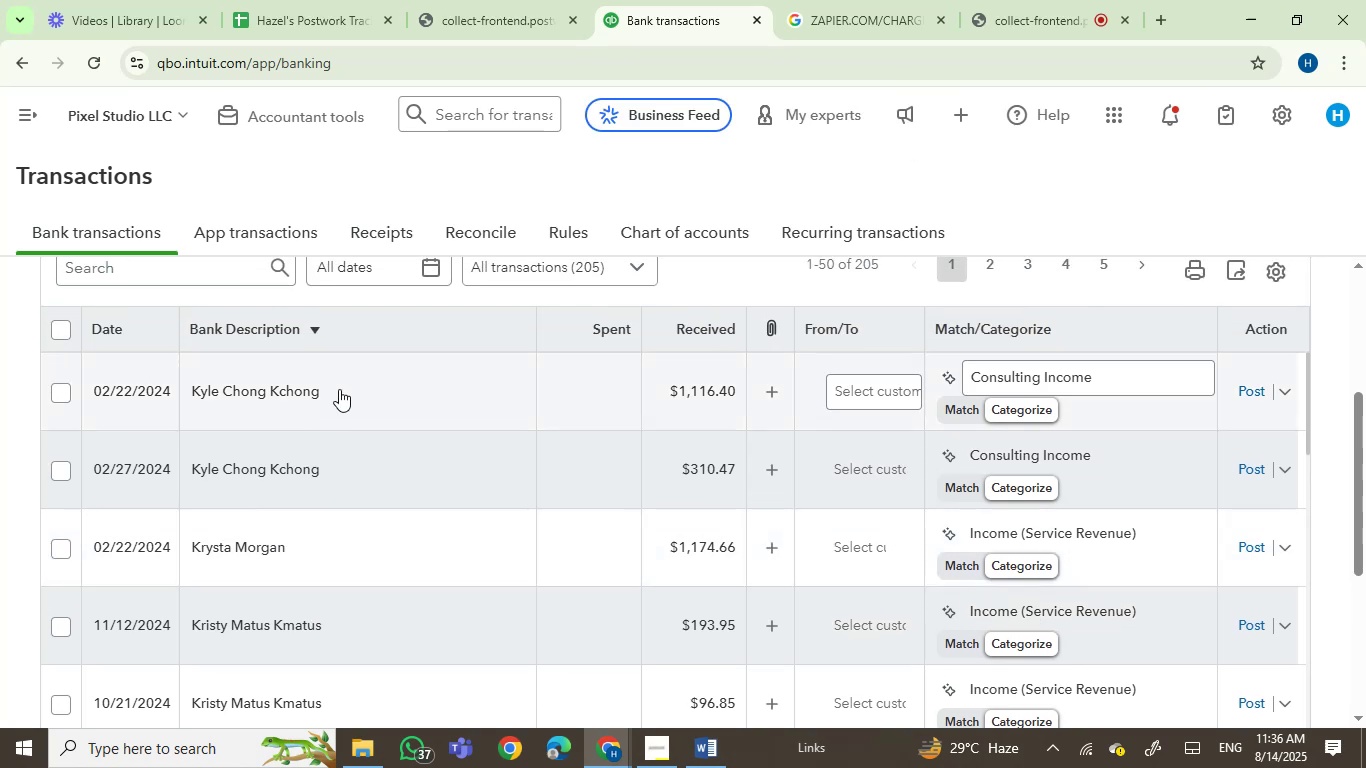 
left_click([322, 397])
 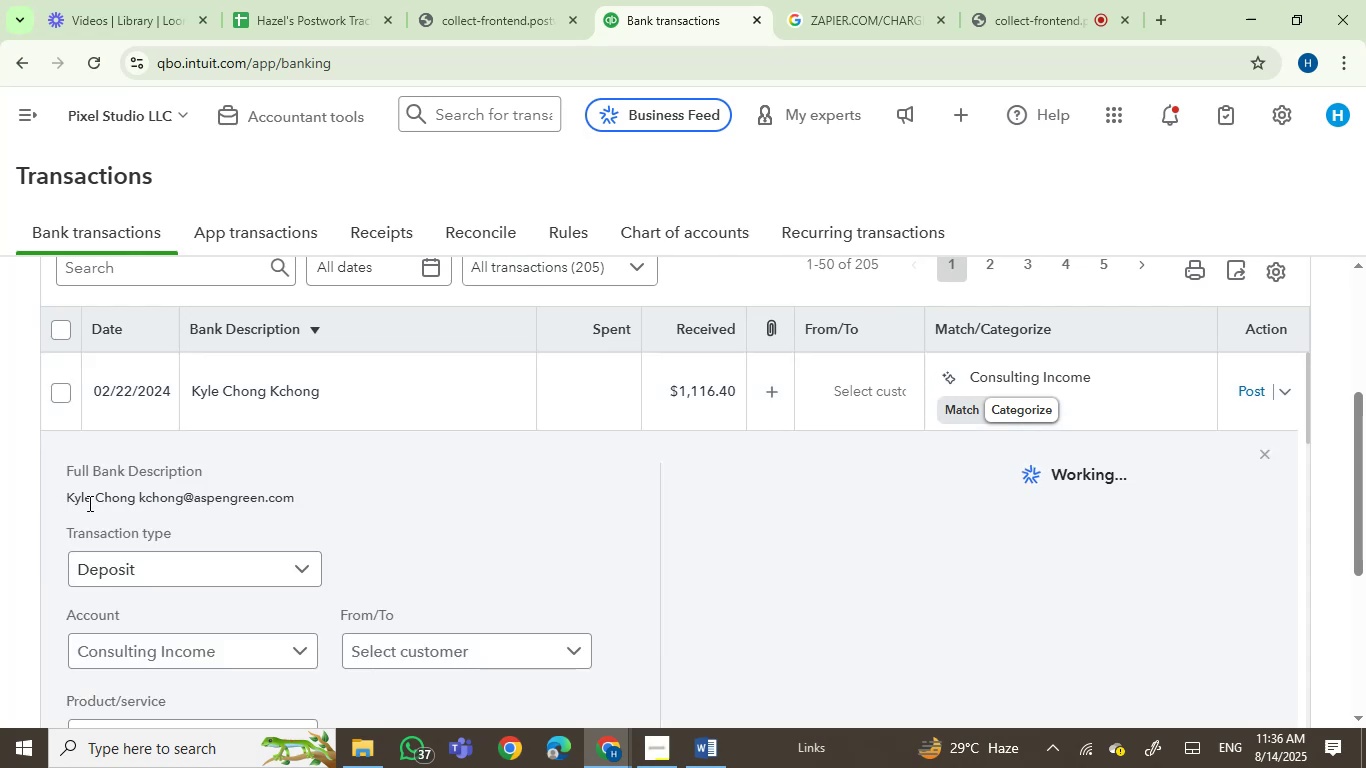 
left_click([80, 500])
 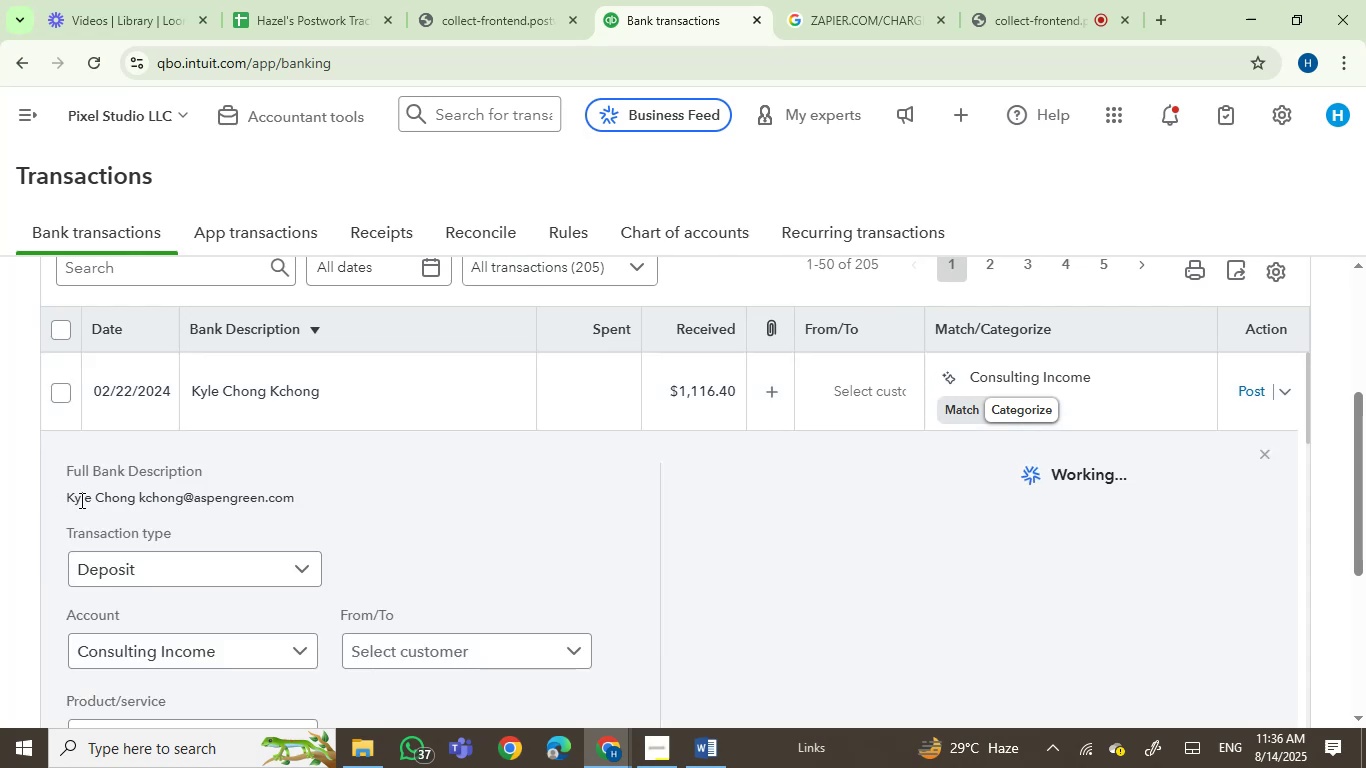 
left_click_drag(start_coordinate=[80, 500], to_coordinate=[99, 498])
 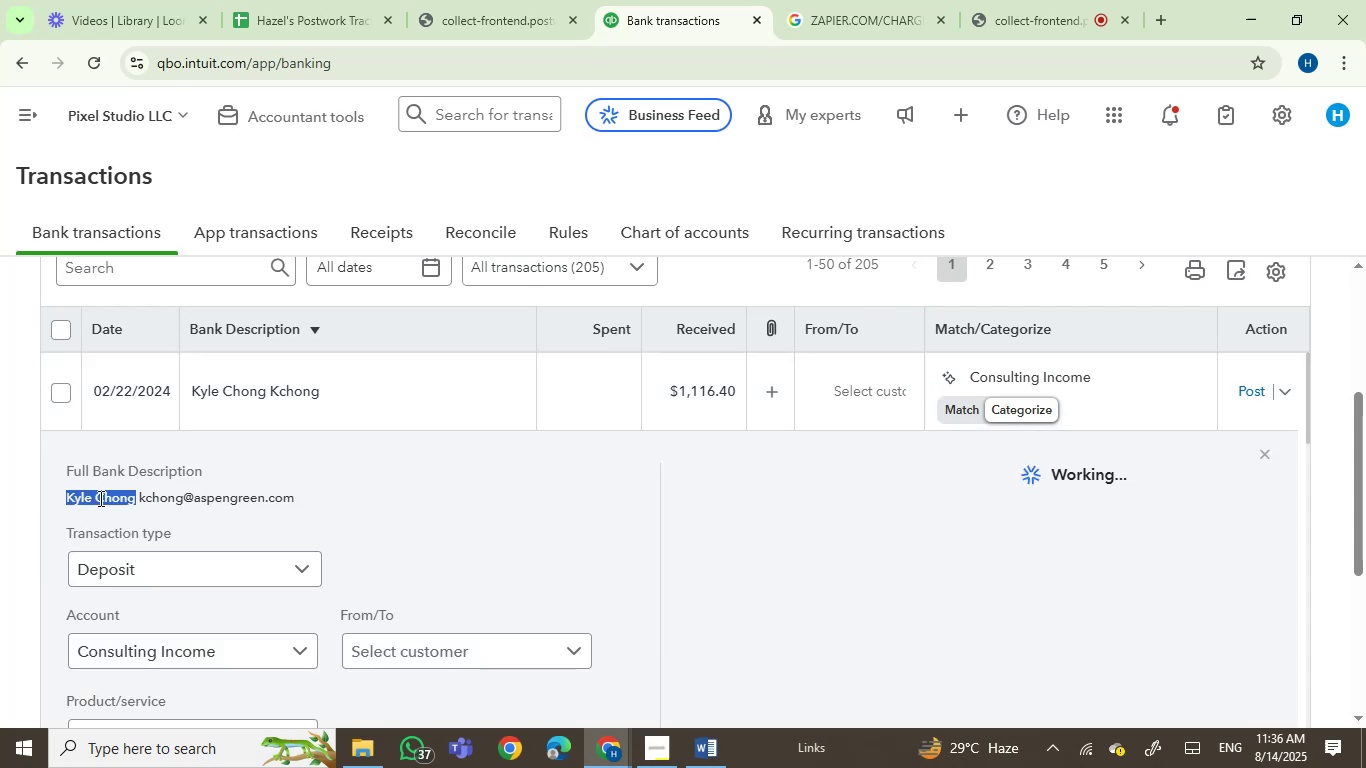 
key(Control+C)
 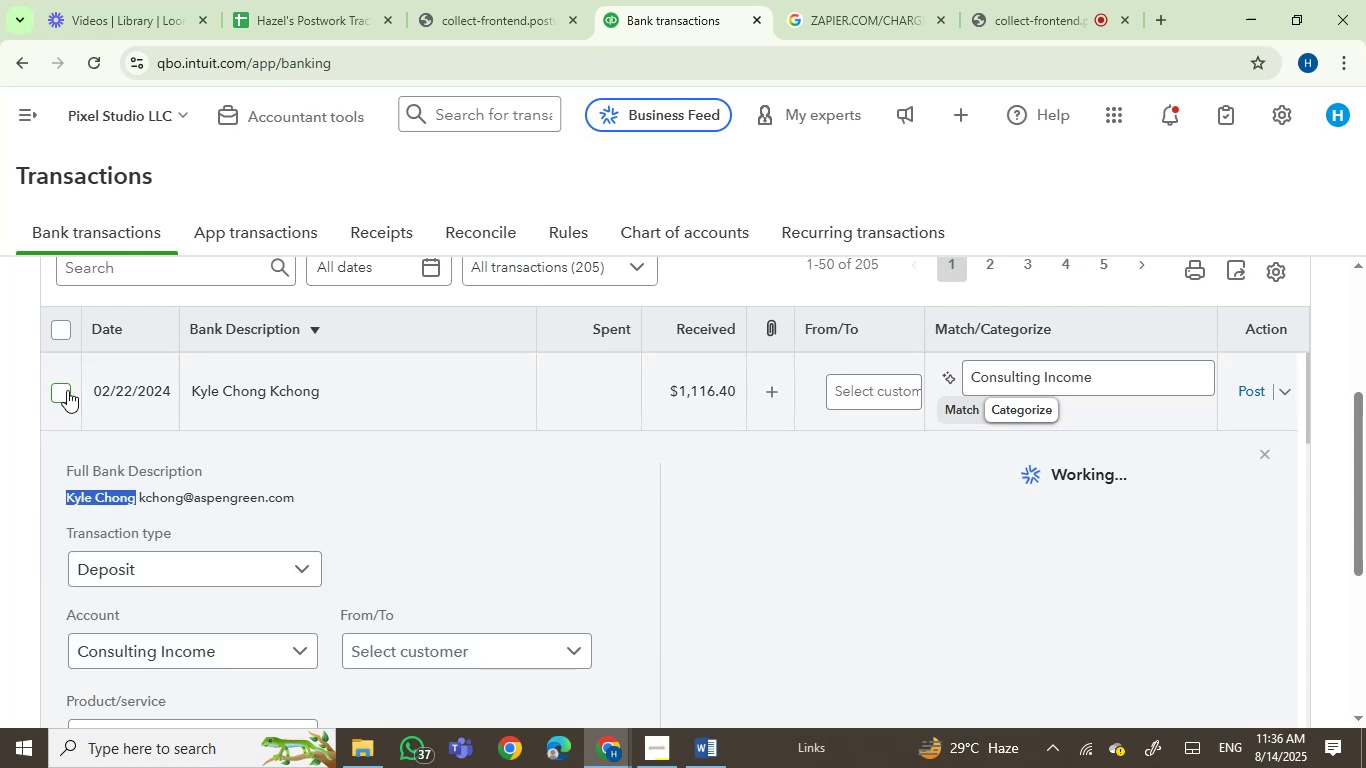 
left_click([66, 390])
 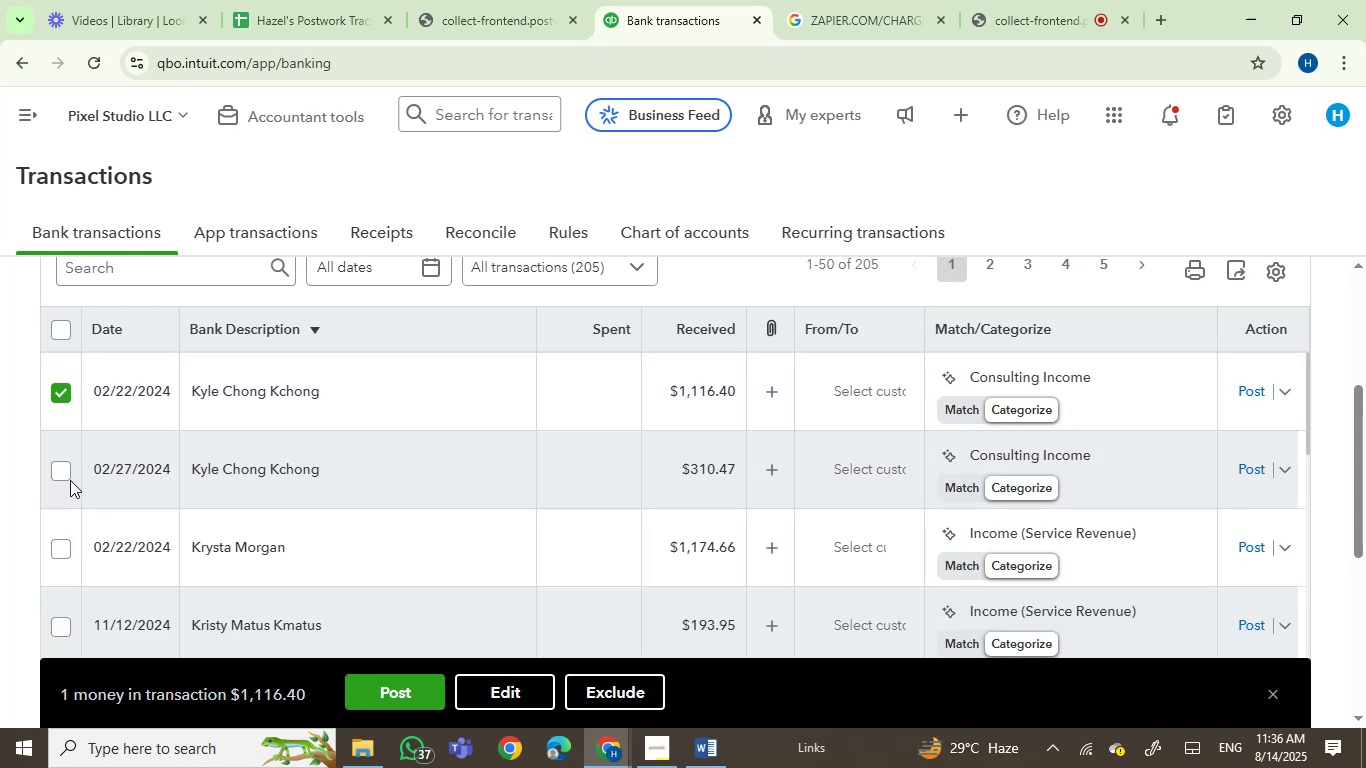 
left_click([70, 466])
 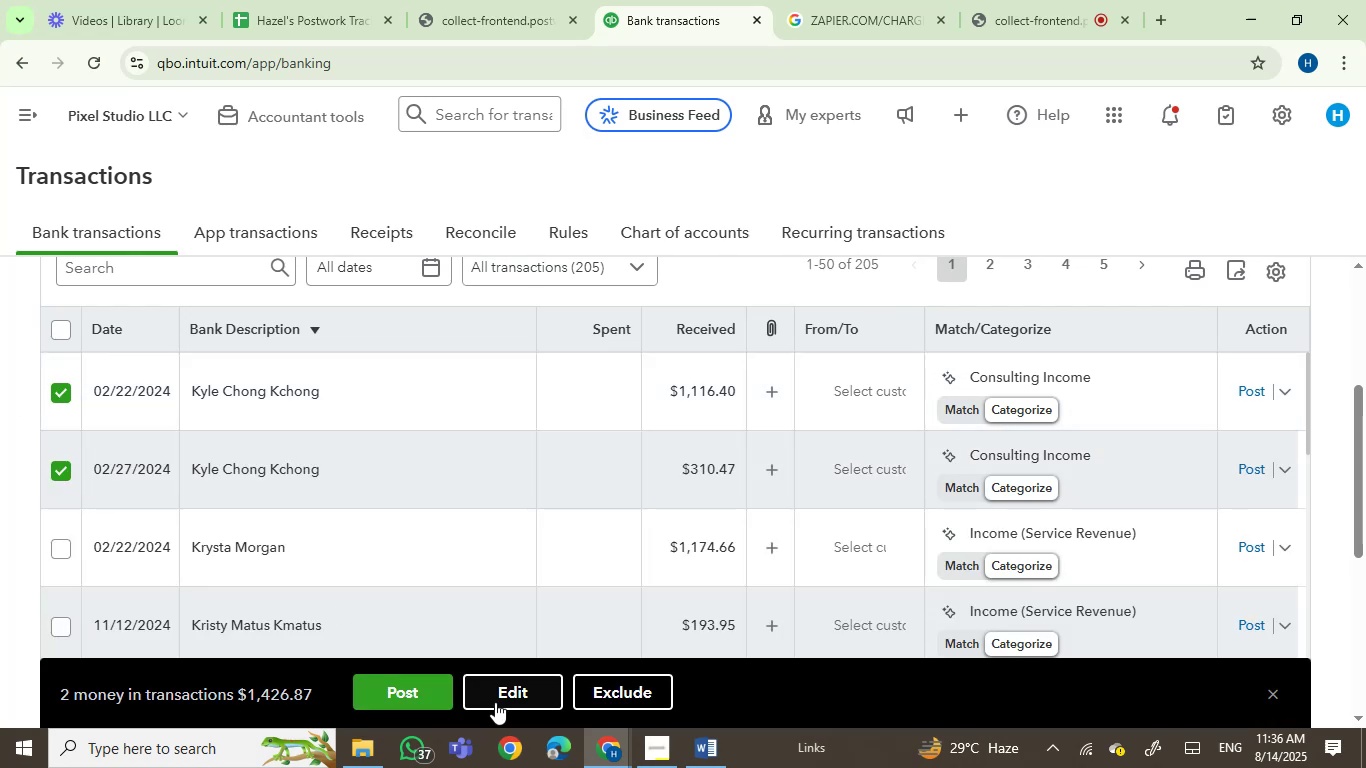 
left_click([502, 692])
 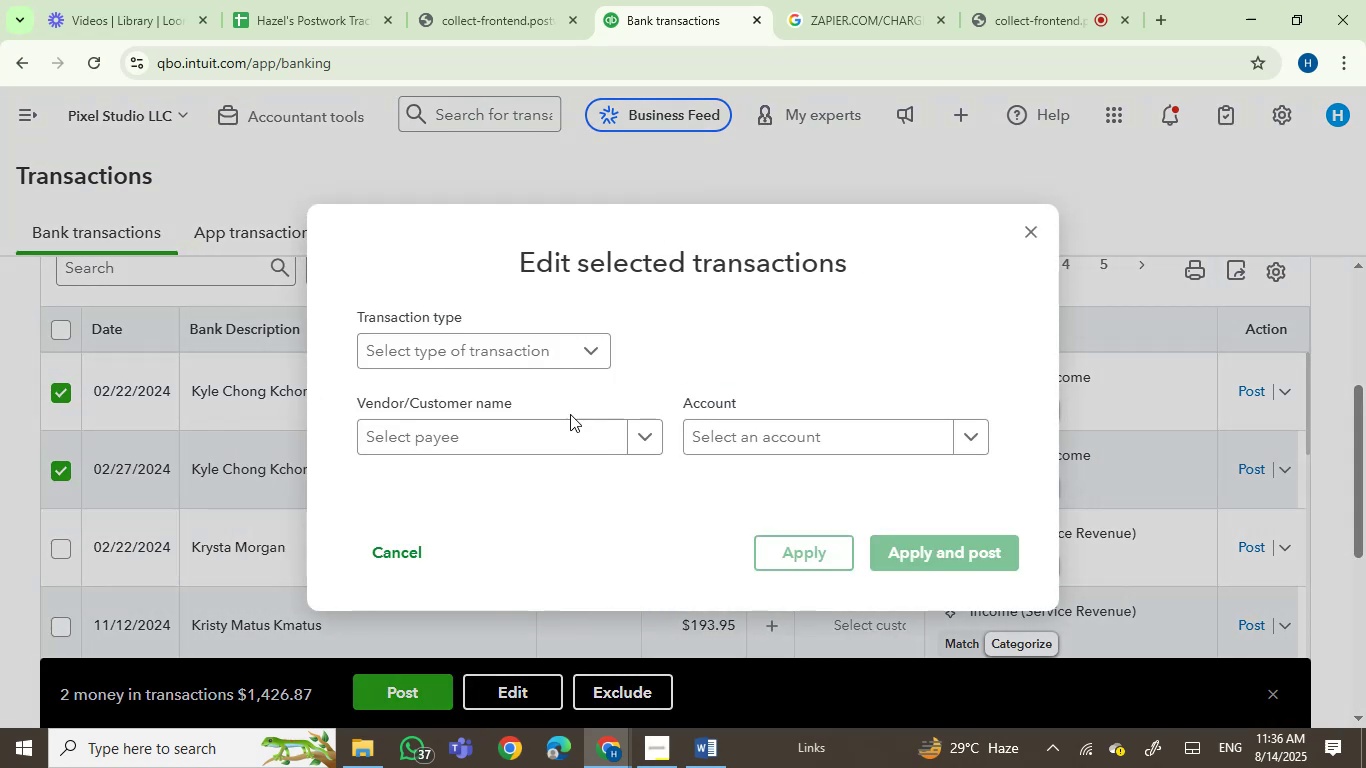 
left_click([550, 442])
 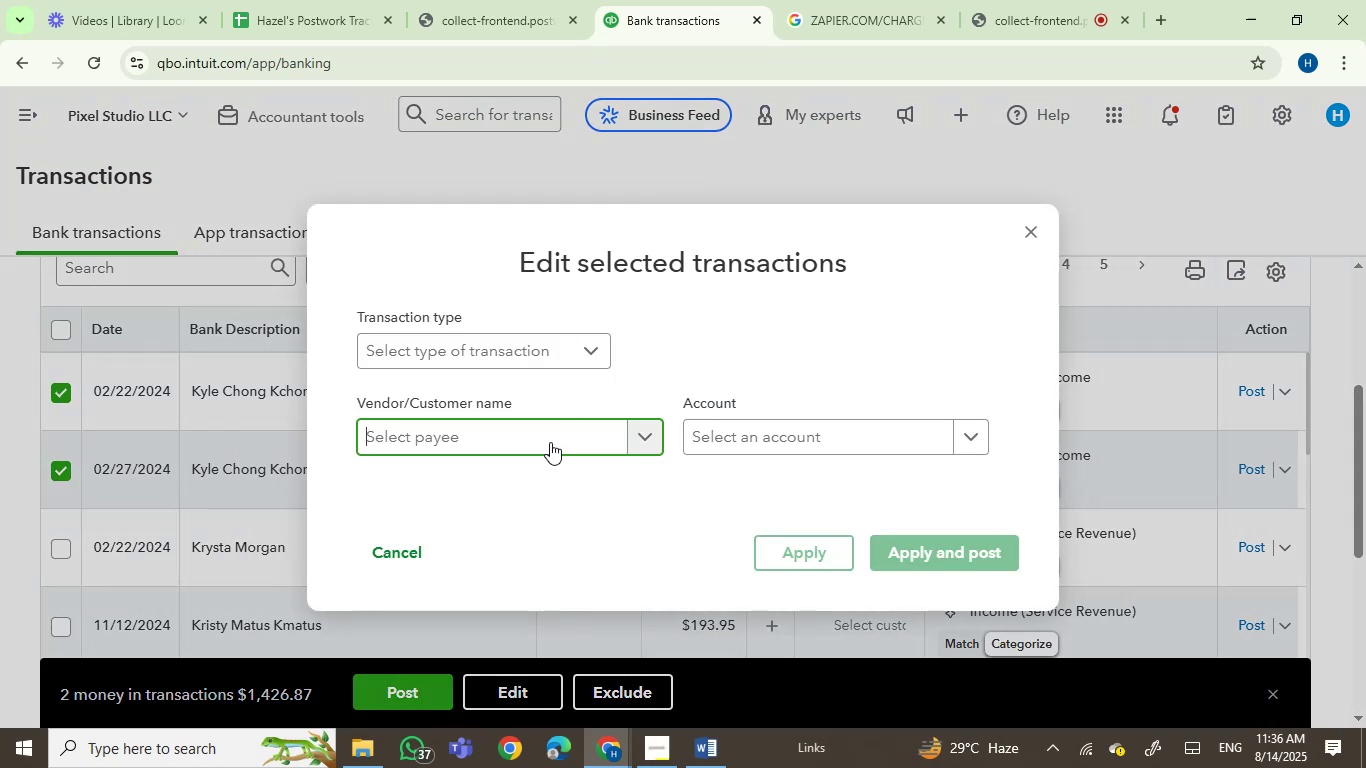 
key(Control+V)
 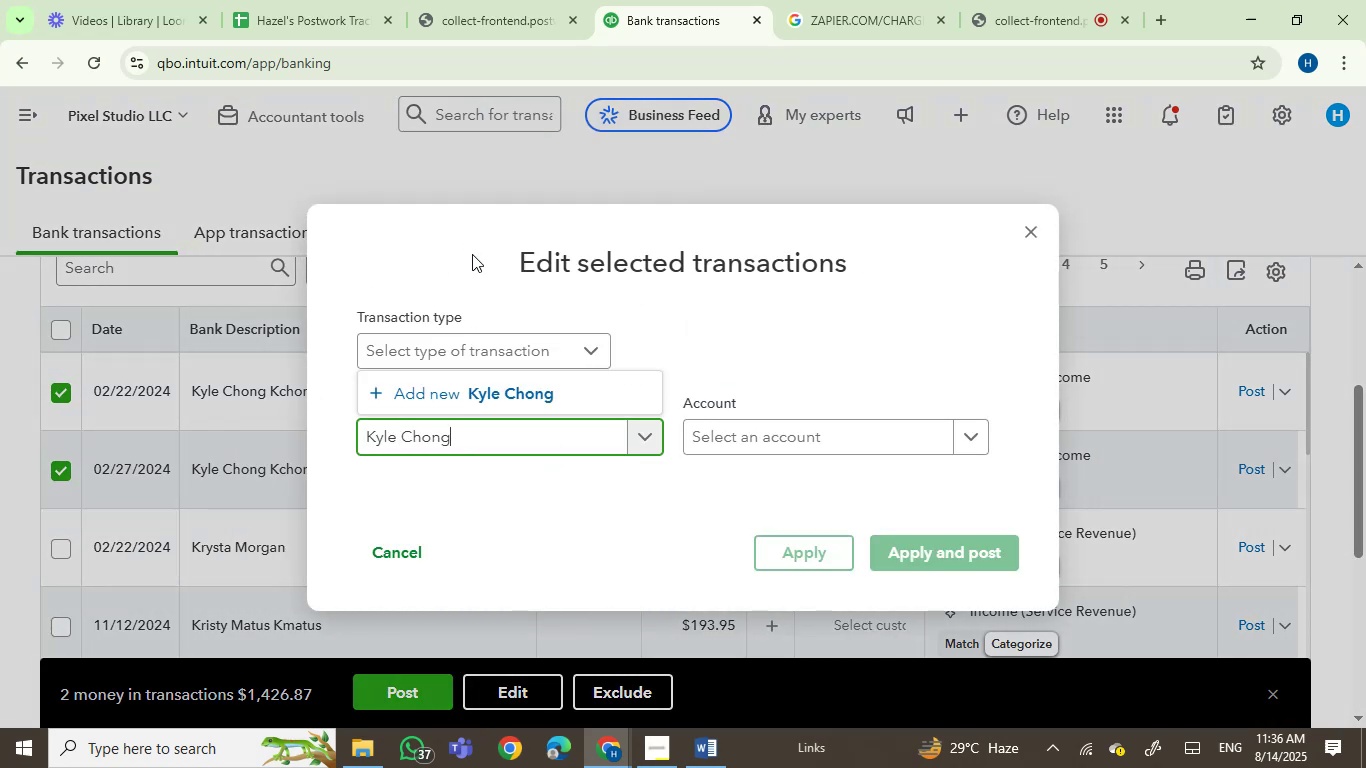 
left_click([449, 394])
 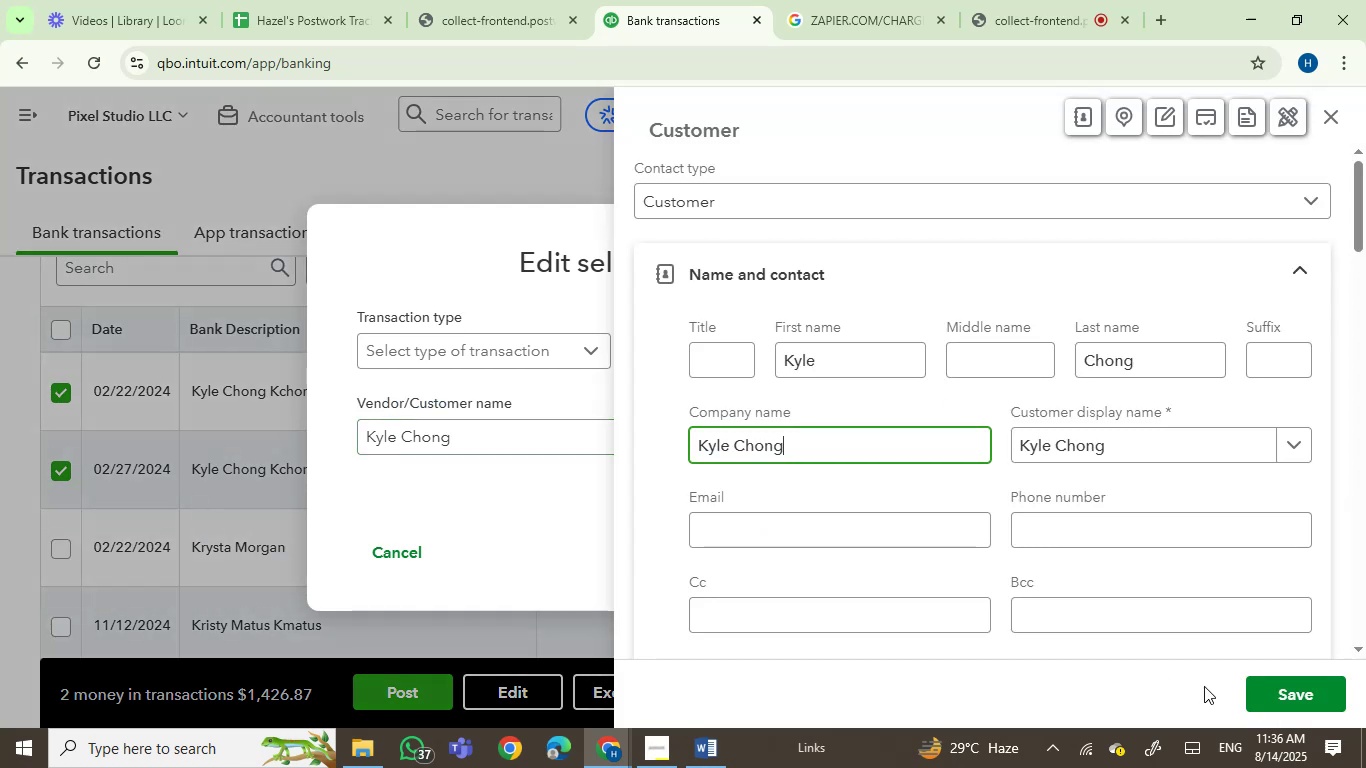 
left_click([1292, 688])
 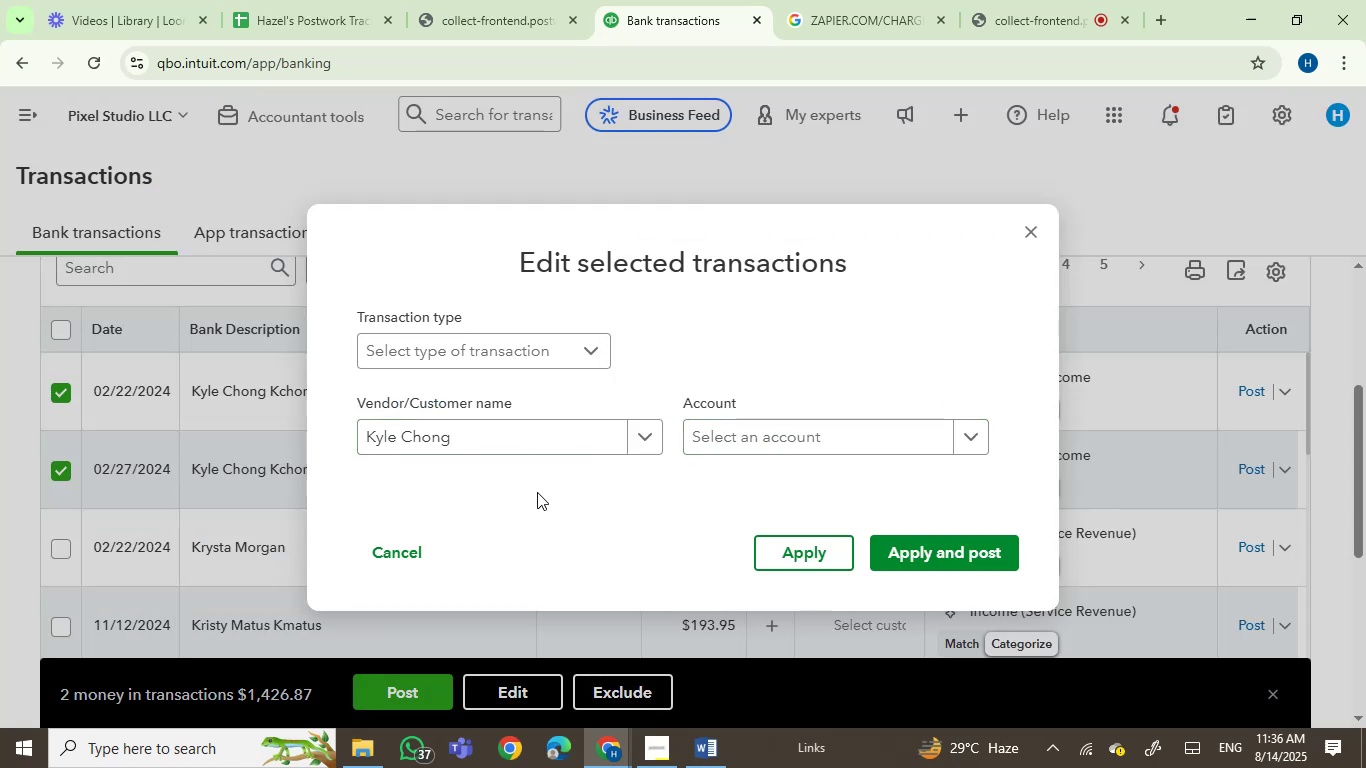 
left_click([726, 434])
 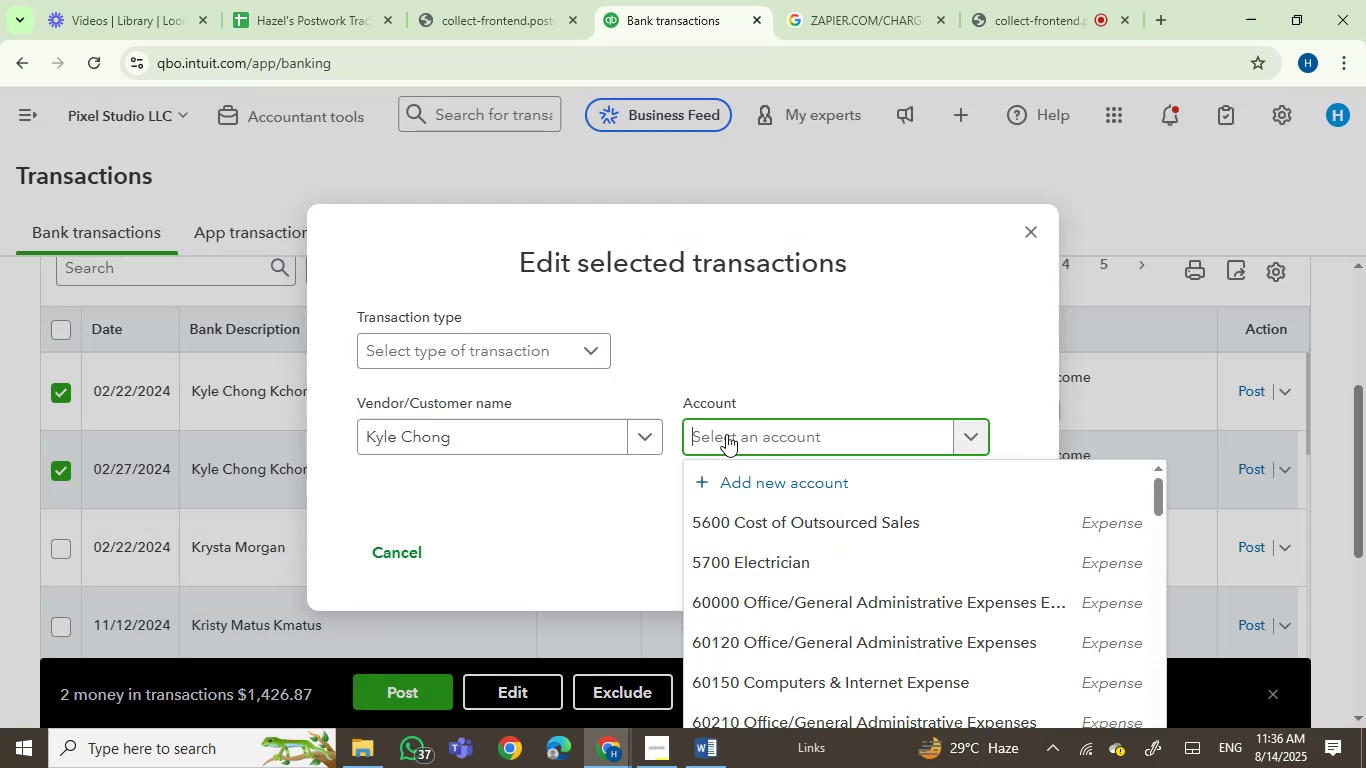 
left_click([726, 434])
 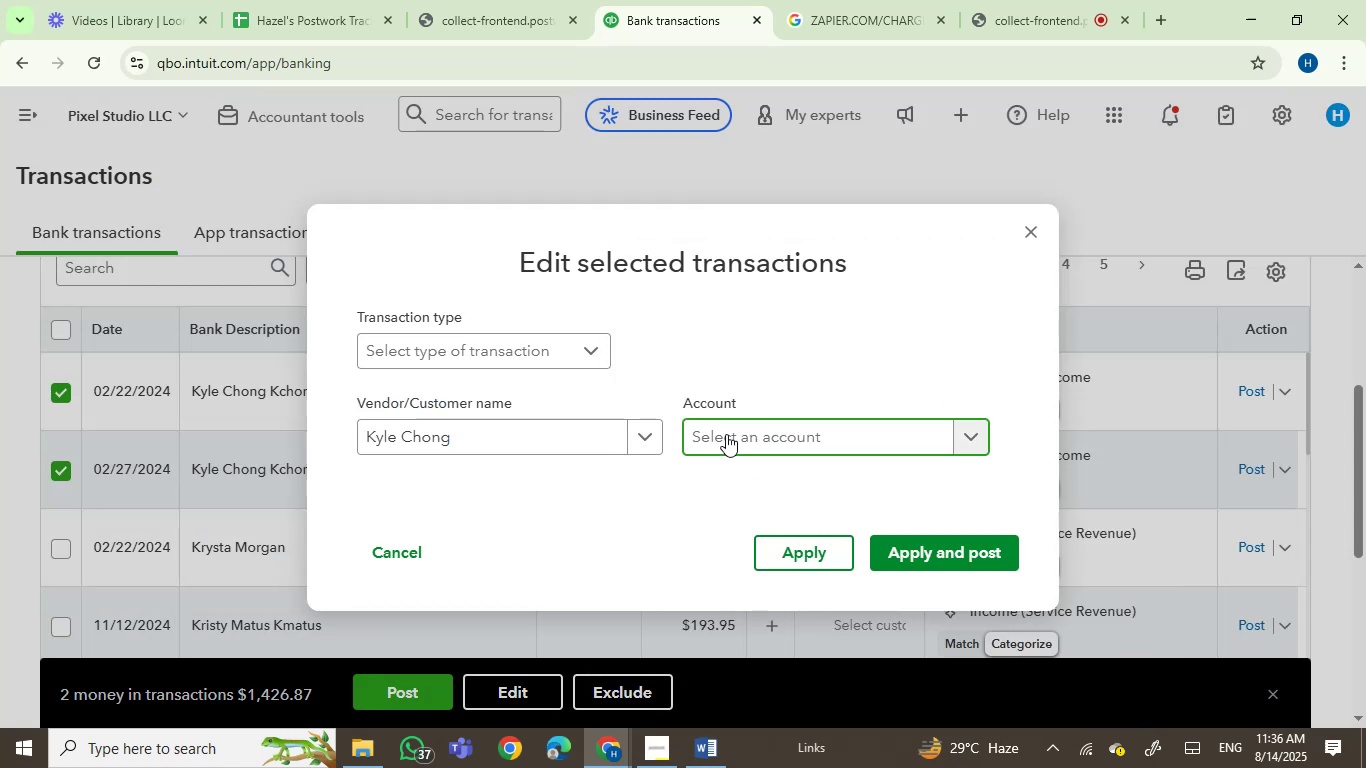 
type(ser)
 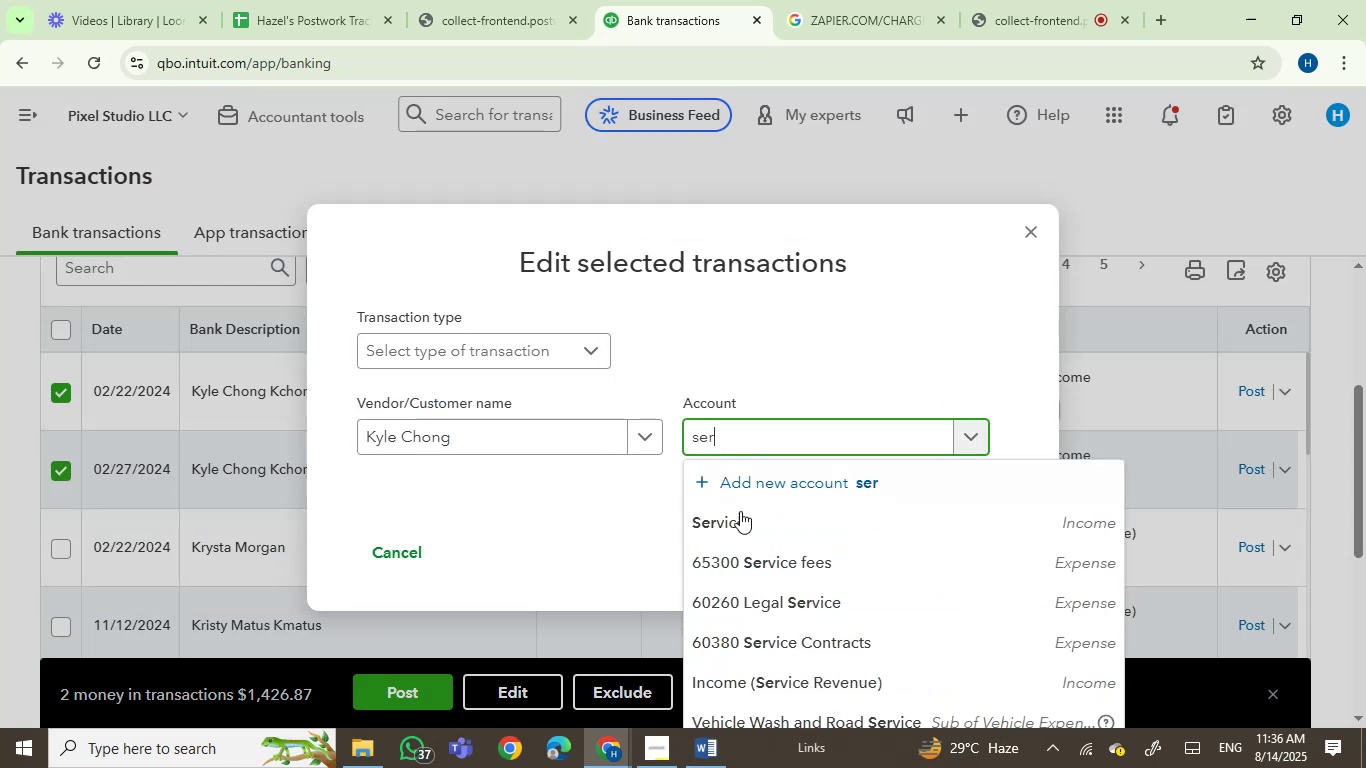 
left_click([745, 520])
 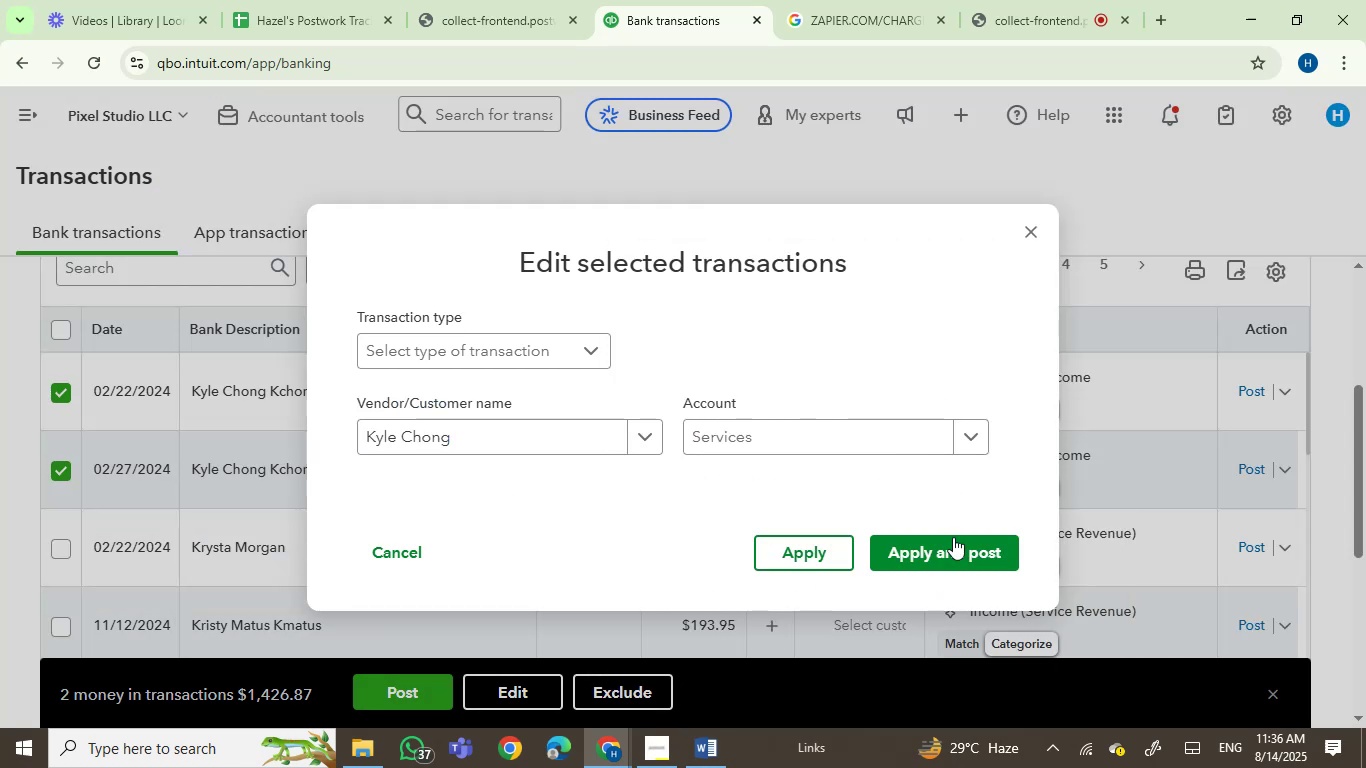 
left_click([953, 543])
 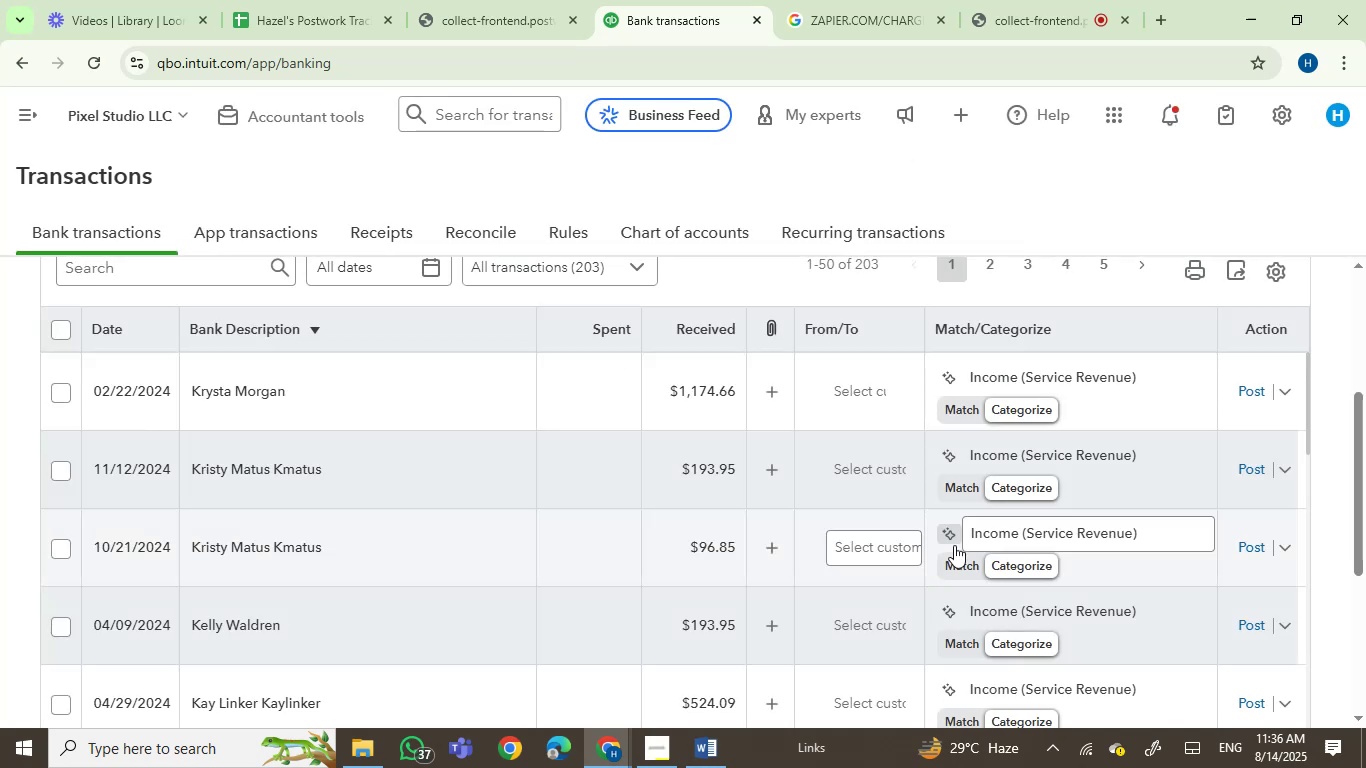 
wait(15.89)
 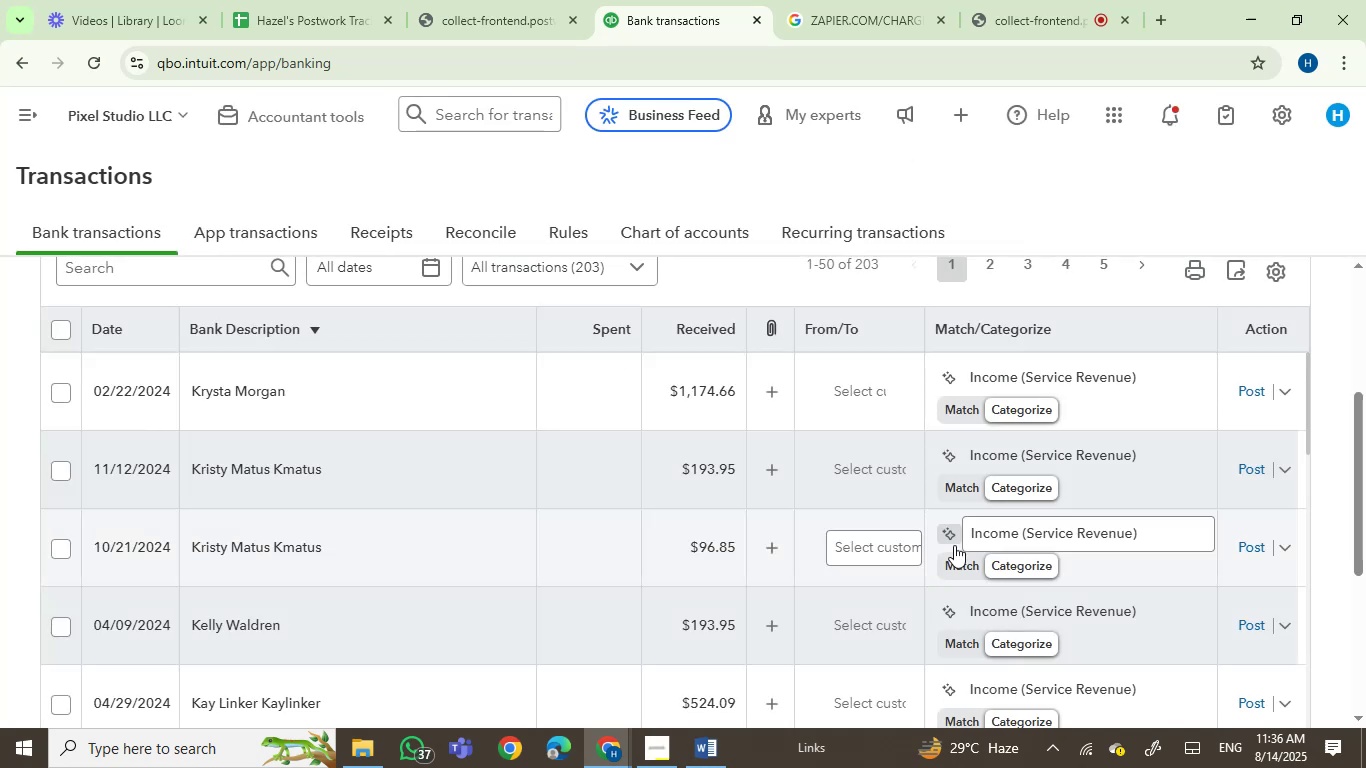 
mouse_move([1122, 386])
 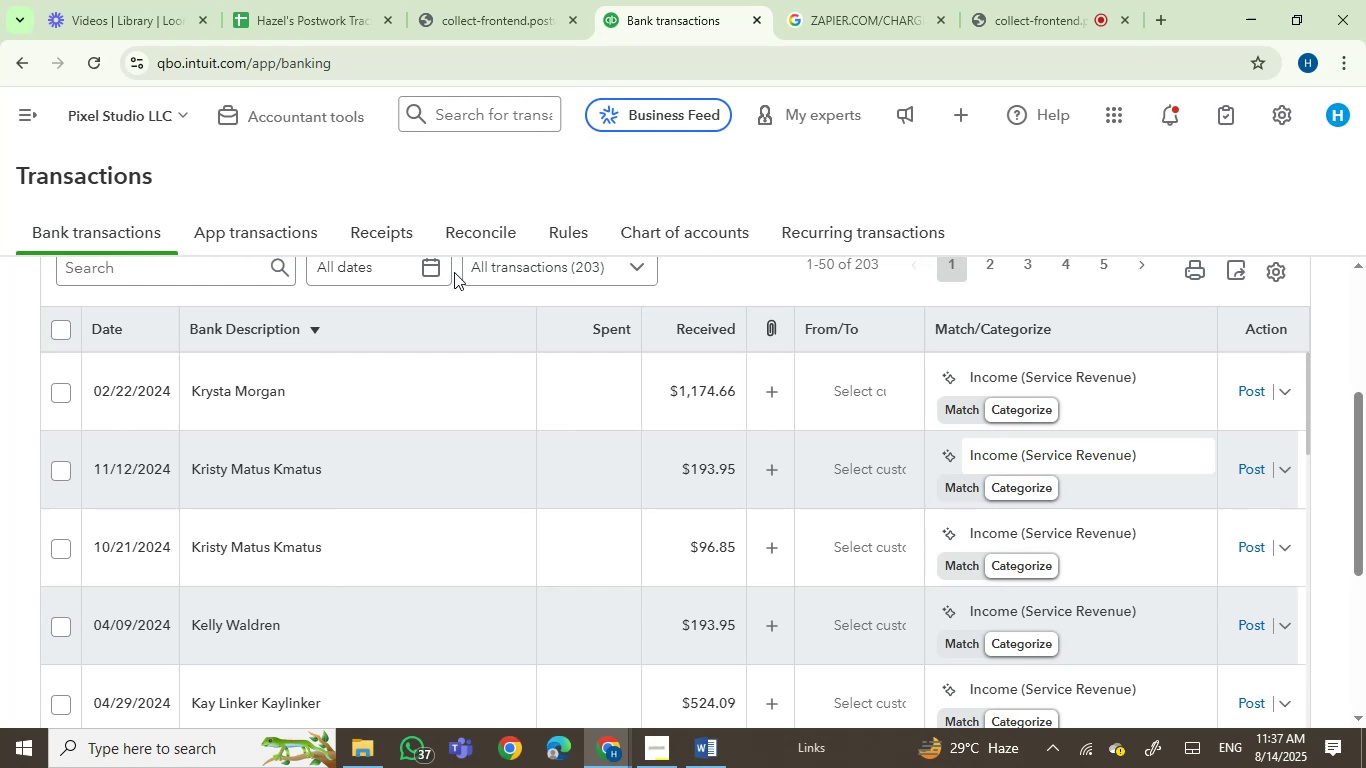 
wait(7.62)
 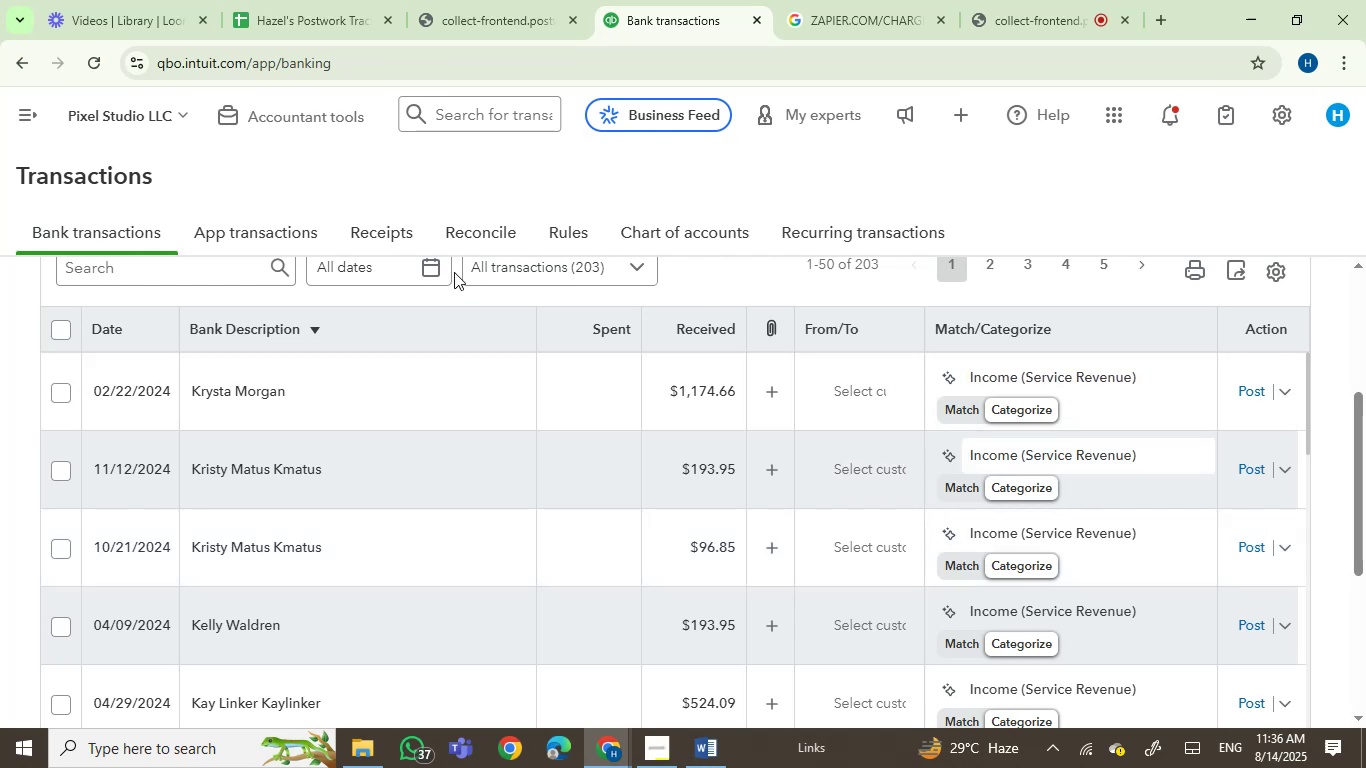 
scroll: coordinate [340, 468], scroll_direction: up, amount: 1.0
 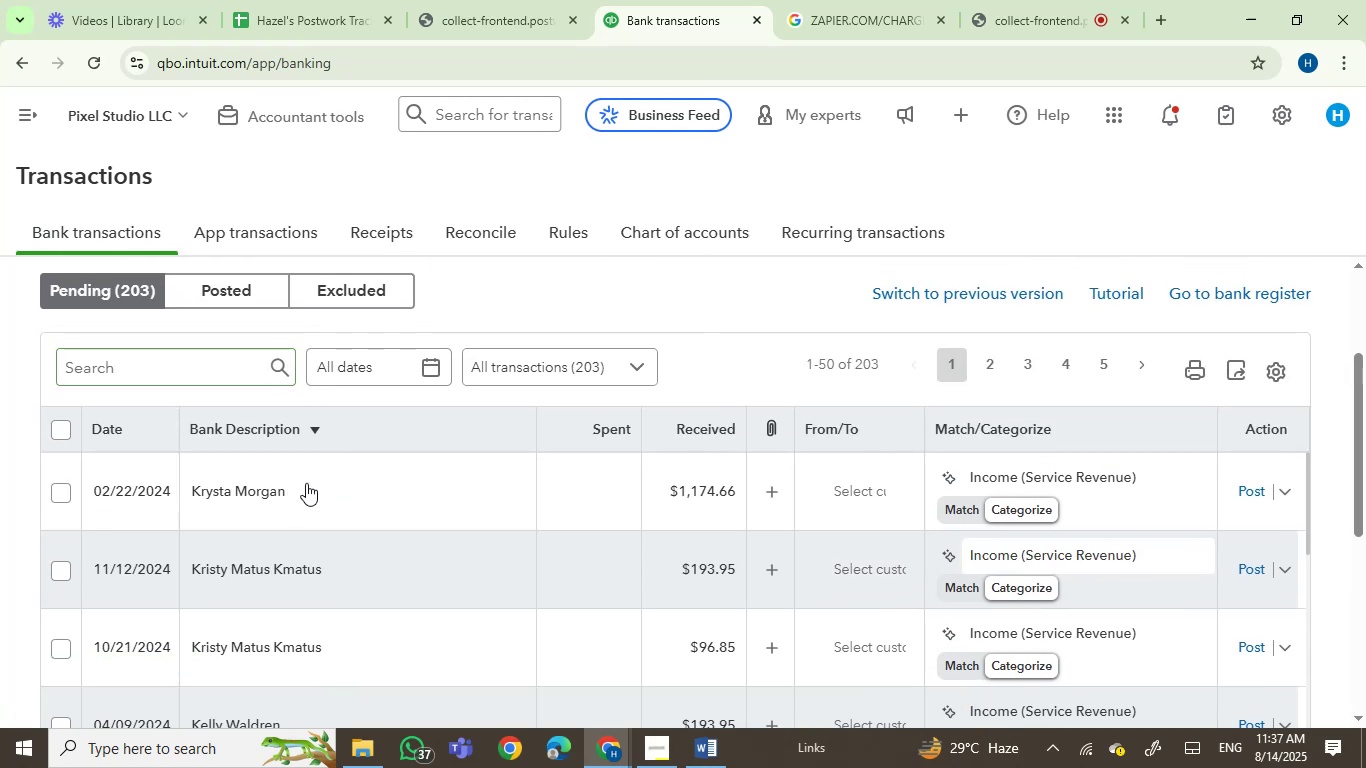 
left_click([303, 492])
 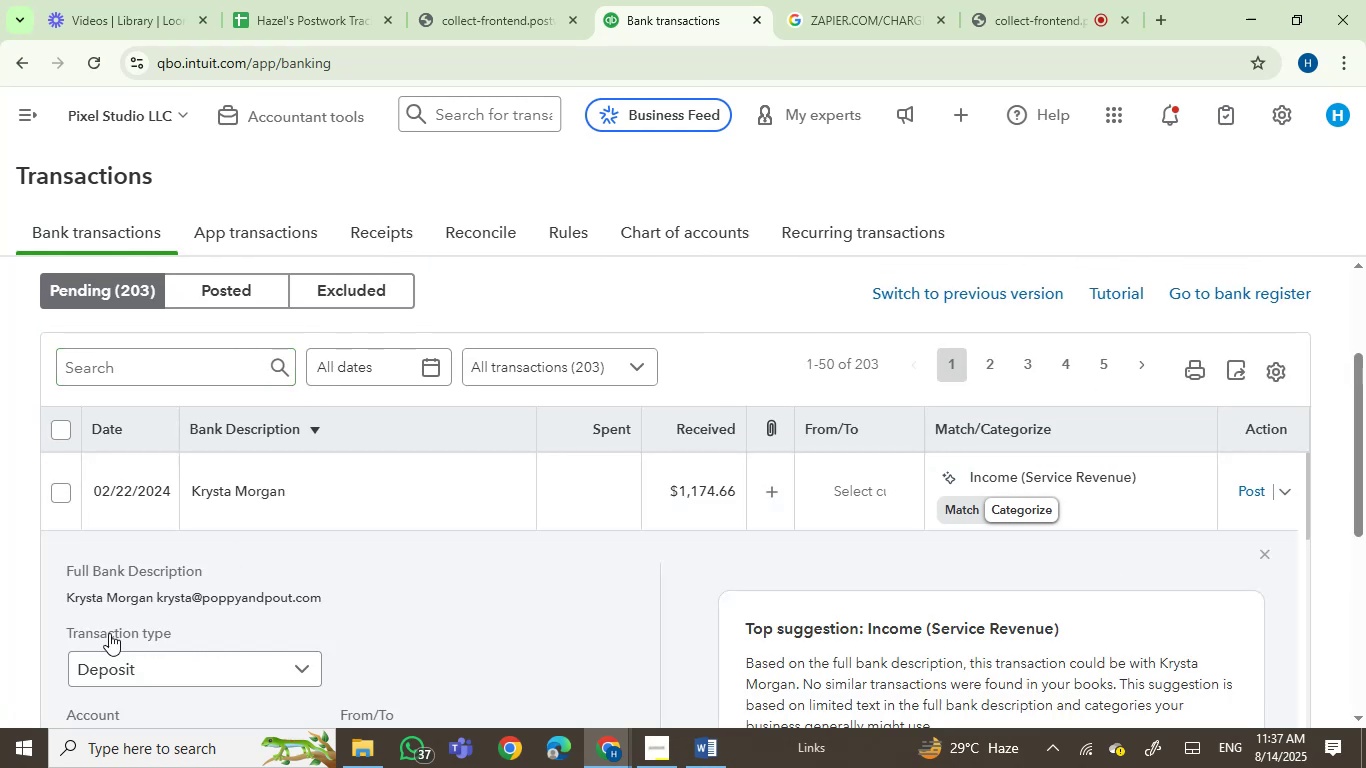 
left_click([122, 597])
 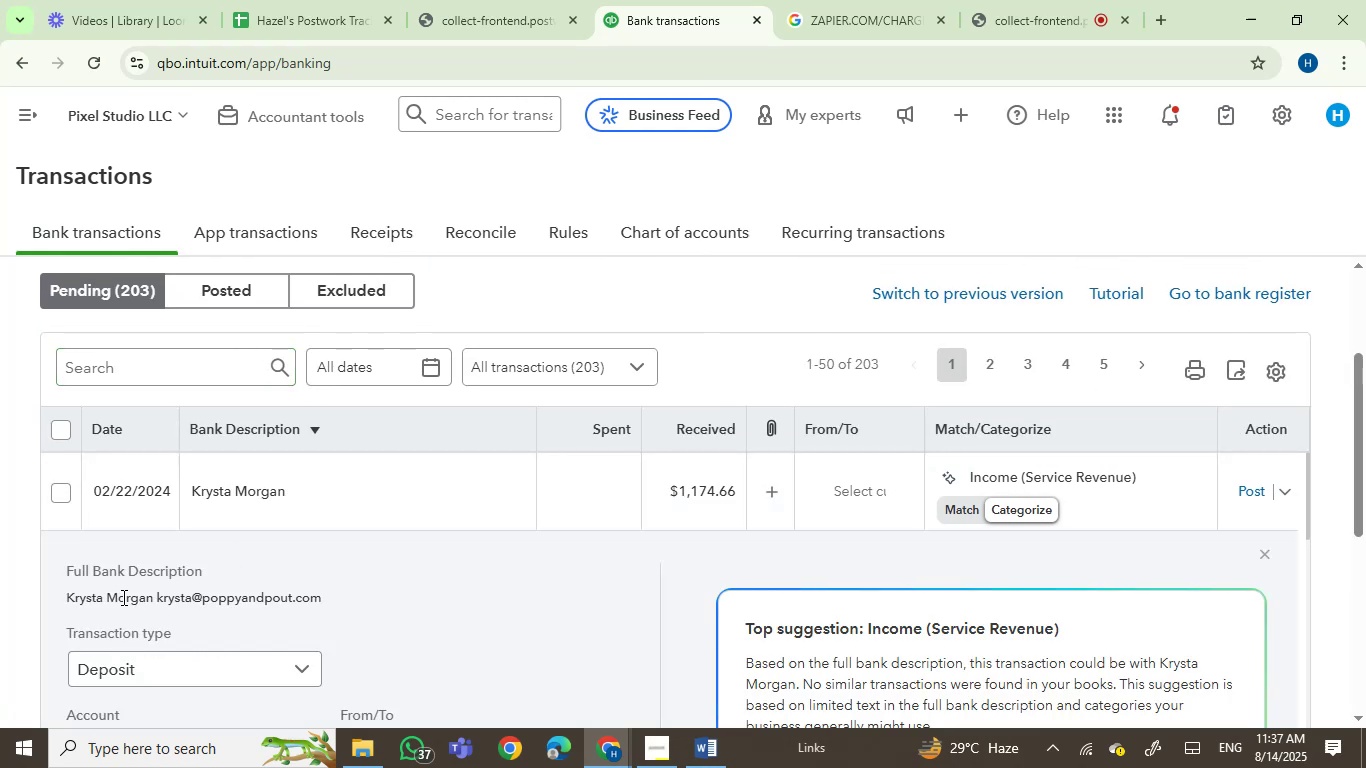 
left_click_drag(start_coordinate=[122, 597], to_coordinate=[73, 594])
 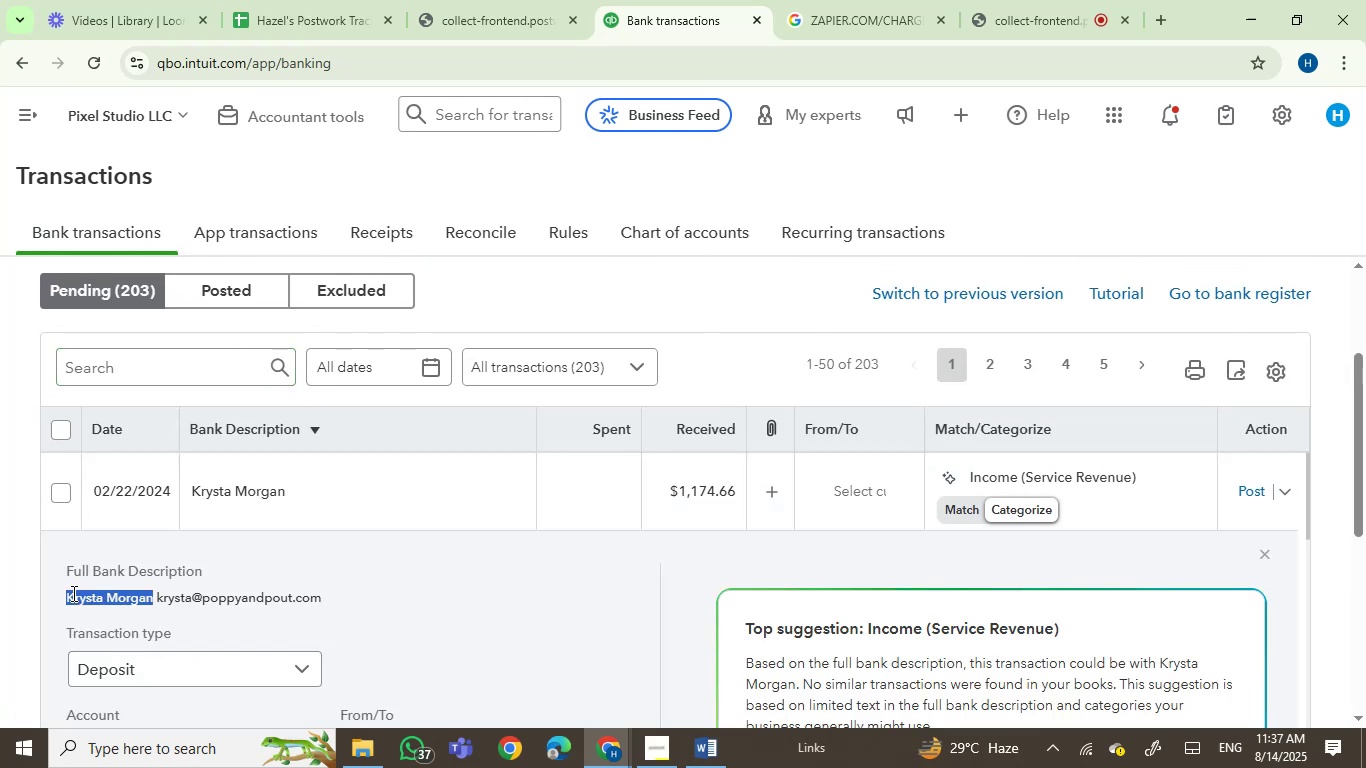 
key(Control+C)
 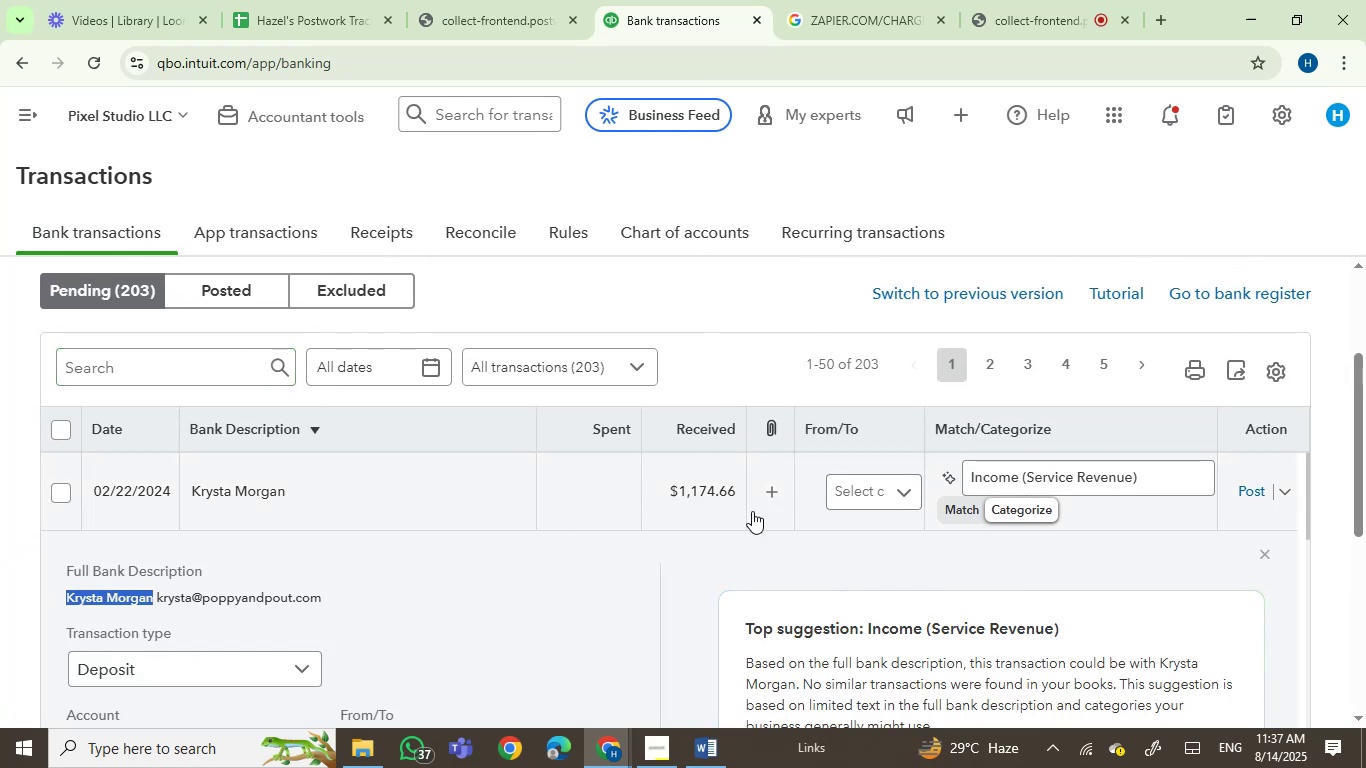 
left_click([848, 483])
 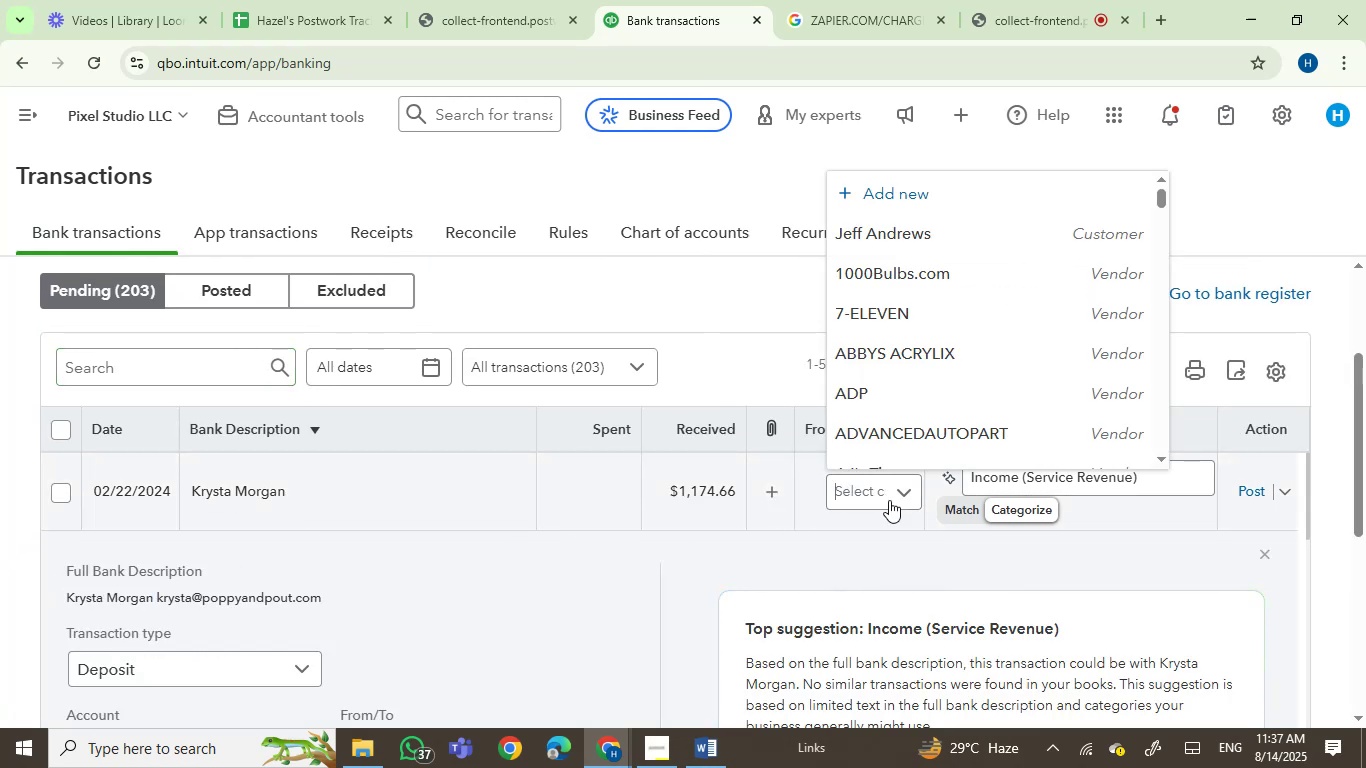 
key(Control+V)
 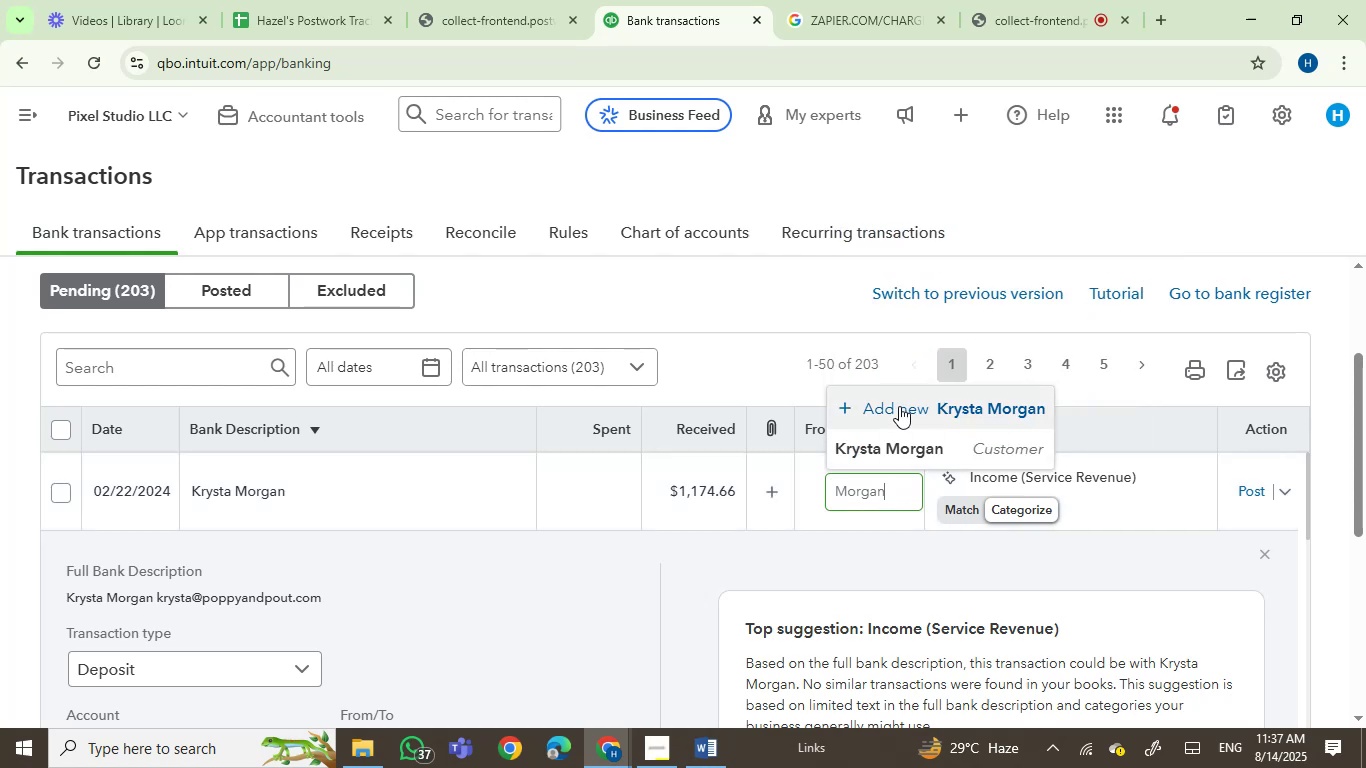 
left_click([907, 455])
 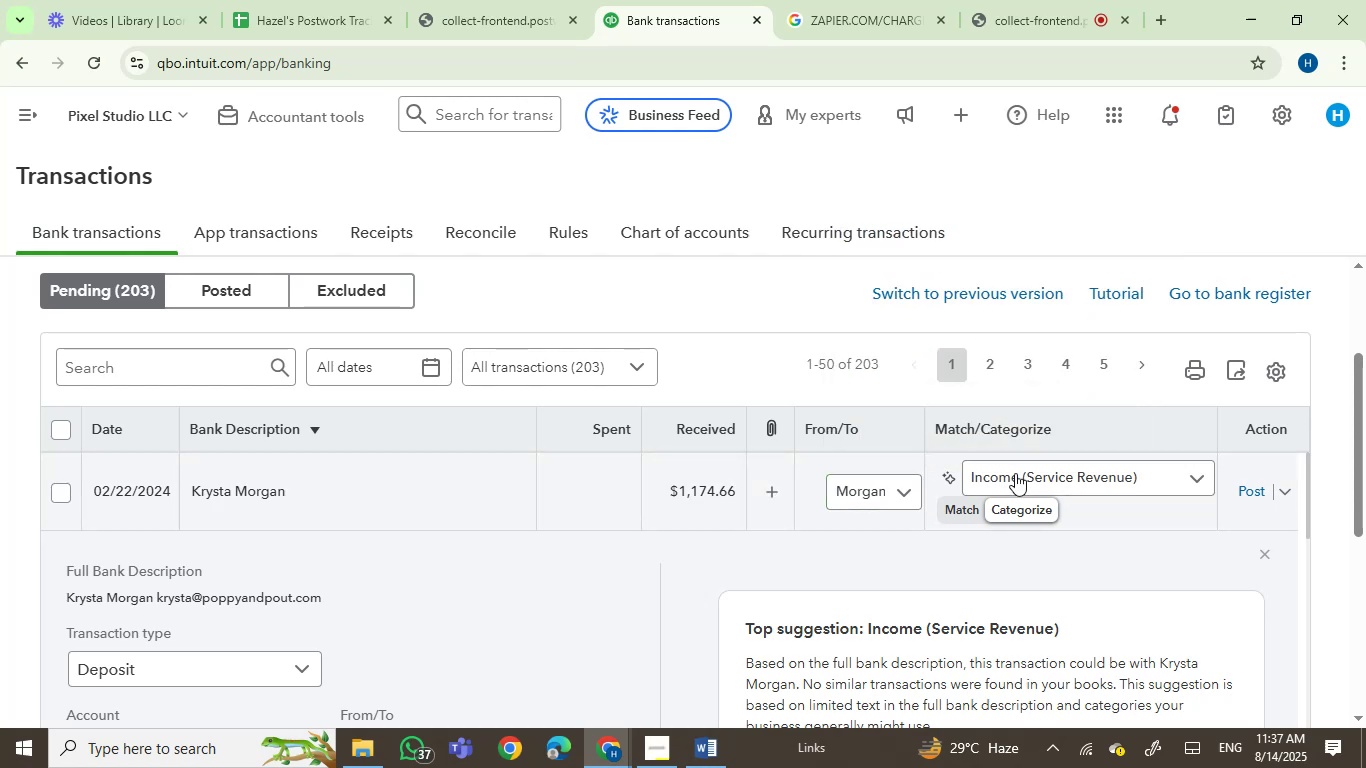 
left_click([1016, 474])
 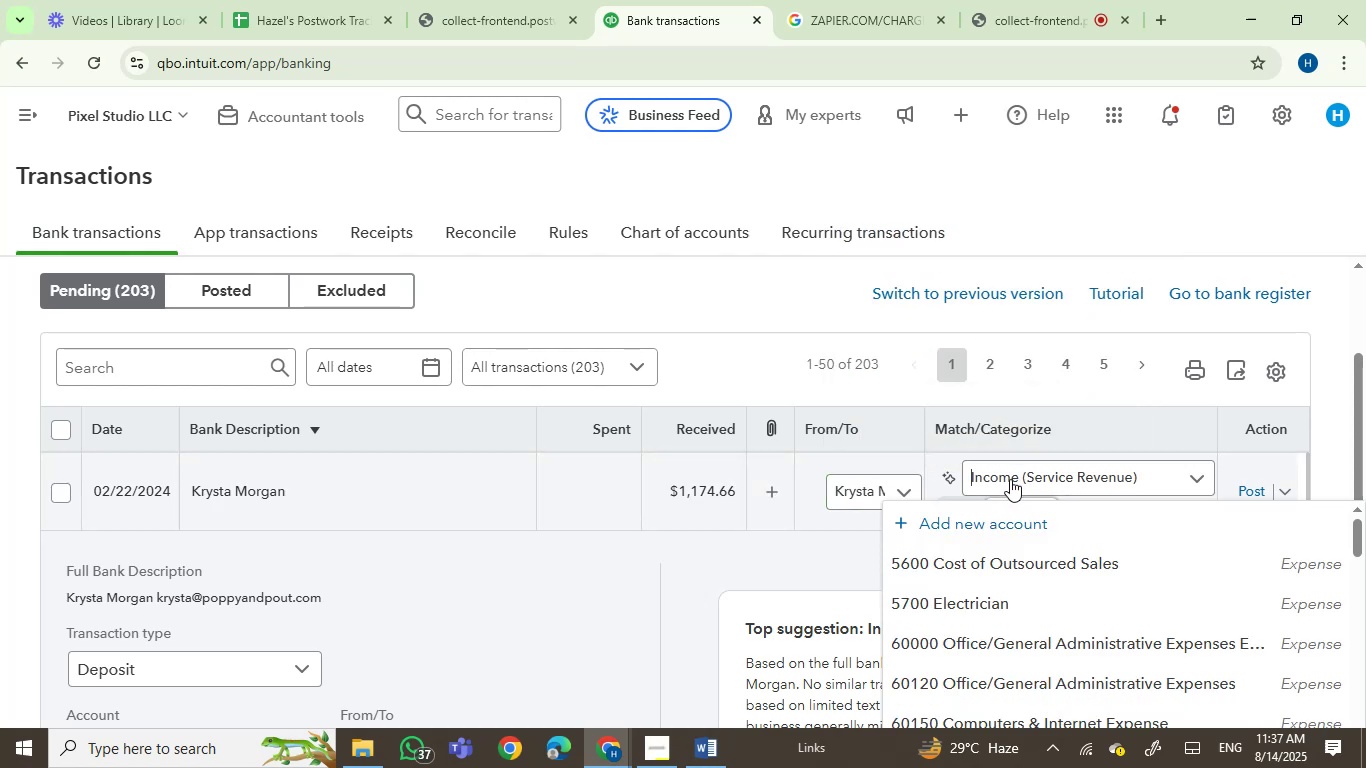 
left_click([1008, 480])
 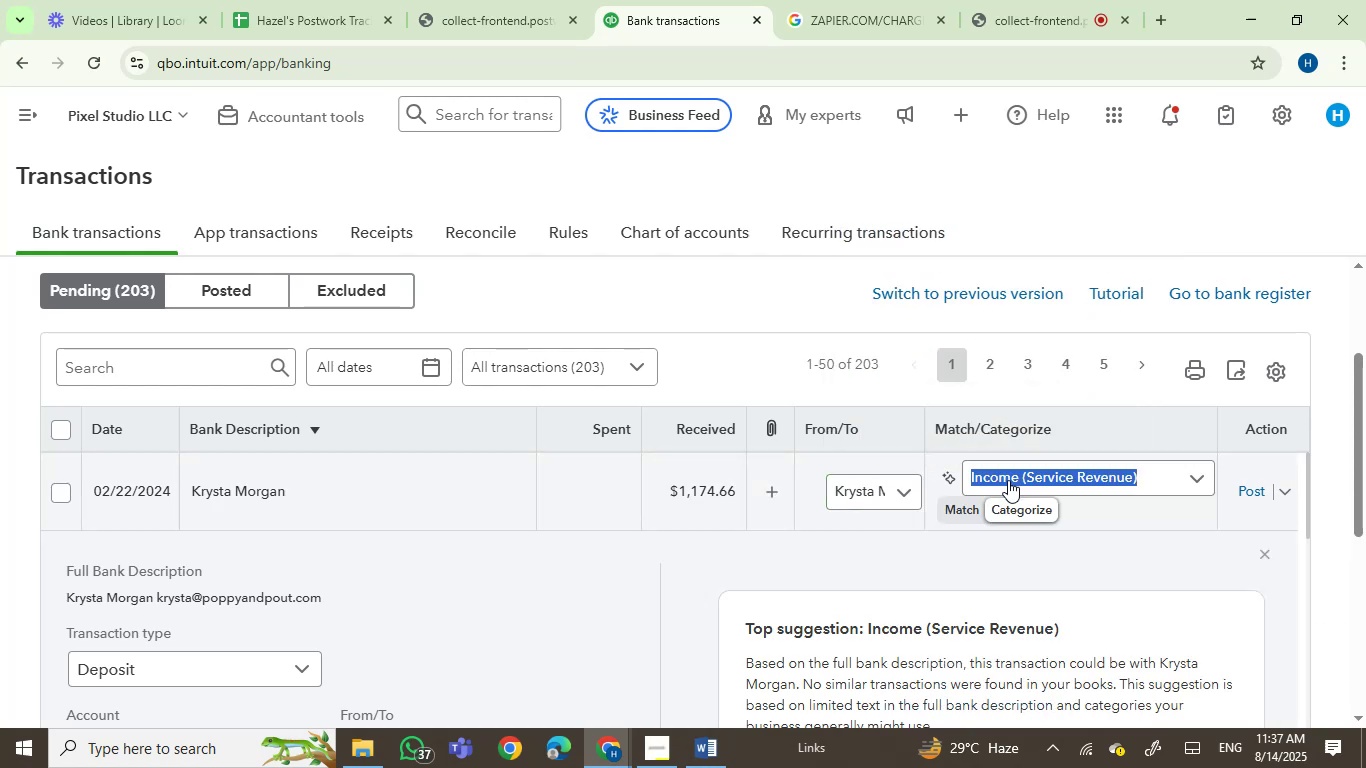 
type(serv)
 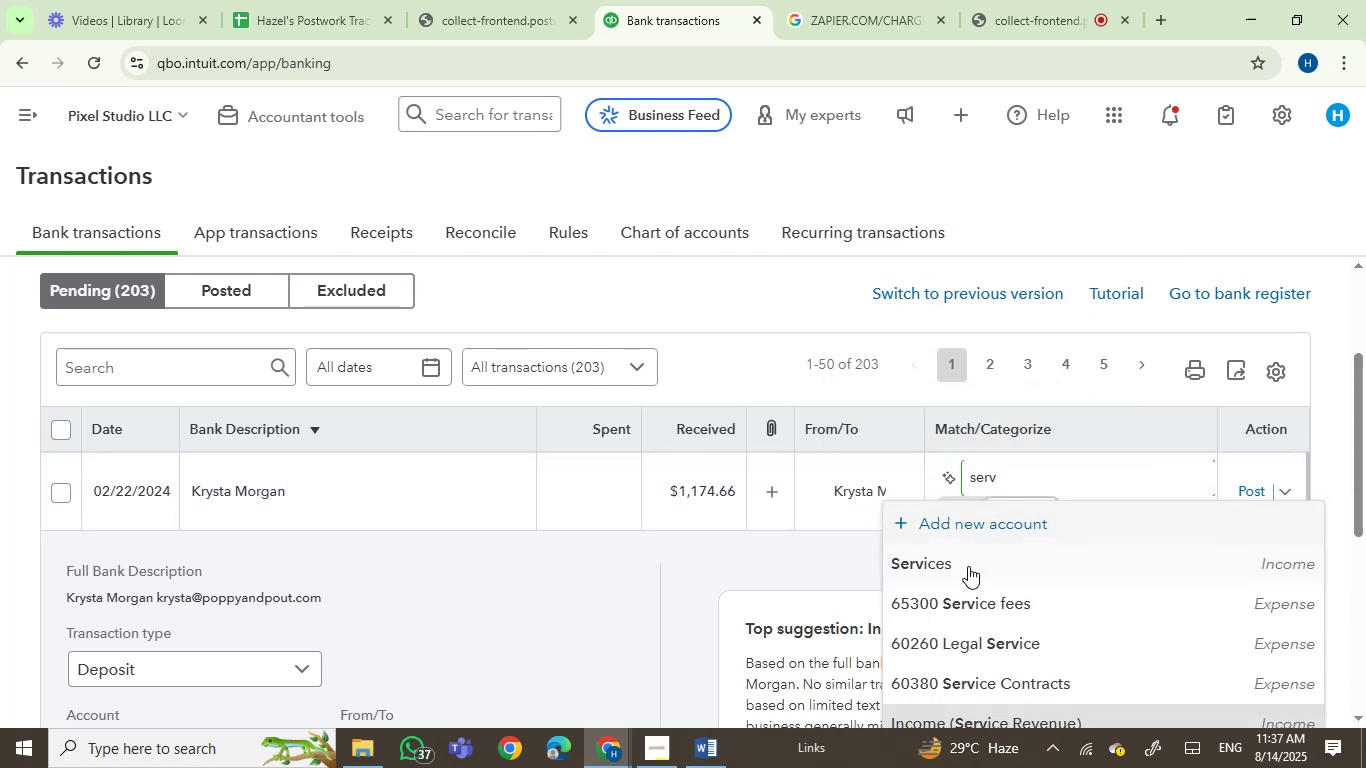 
left_click([965, 568])
 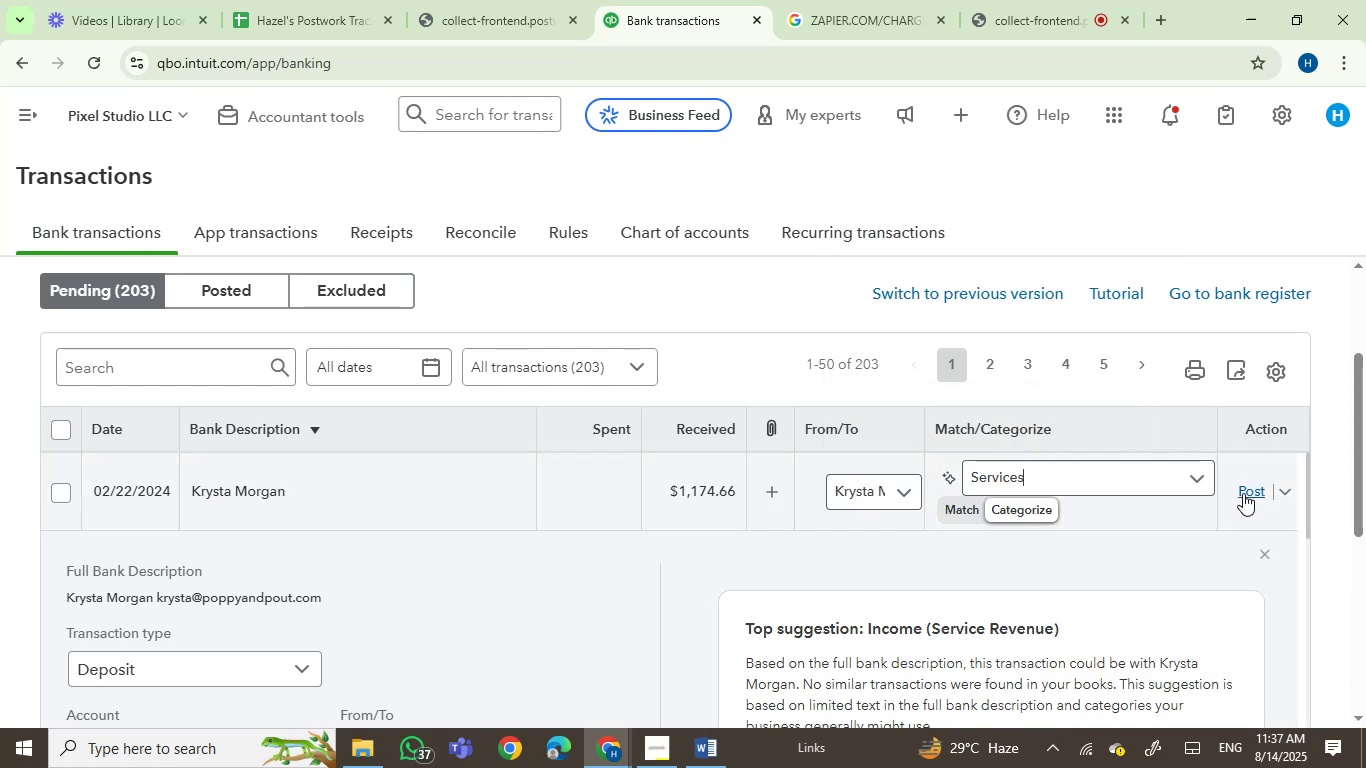 
left_click([1240, 495])
 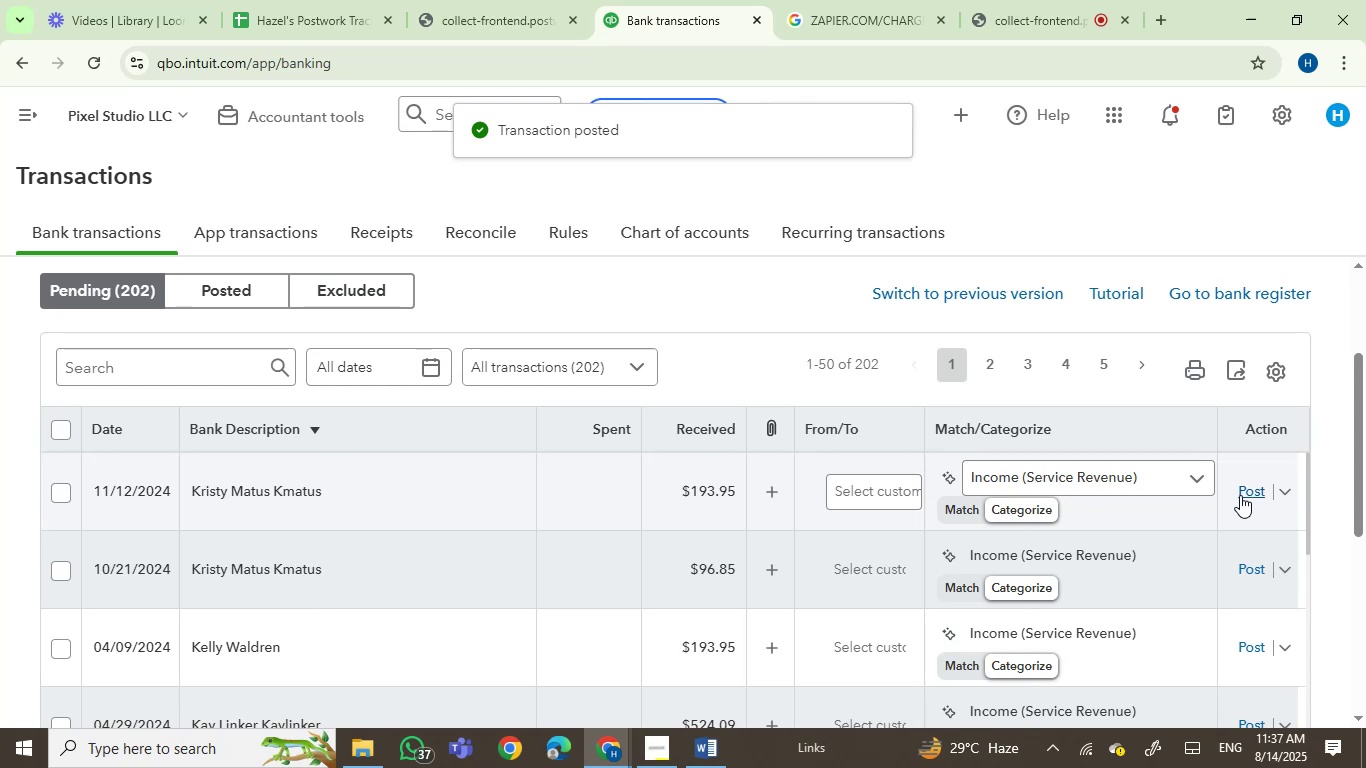 
wait(6.35)
 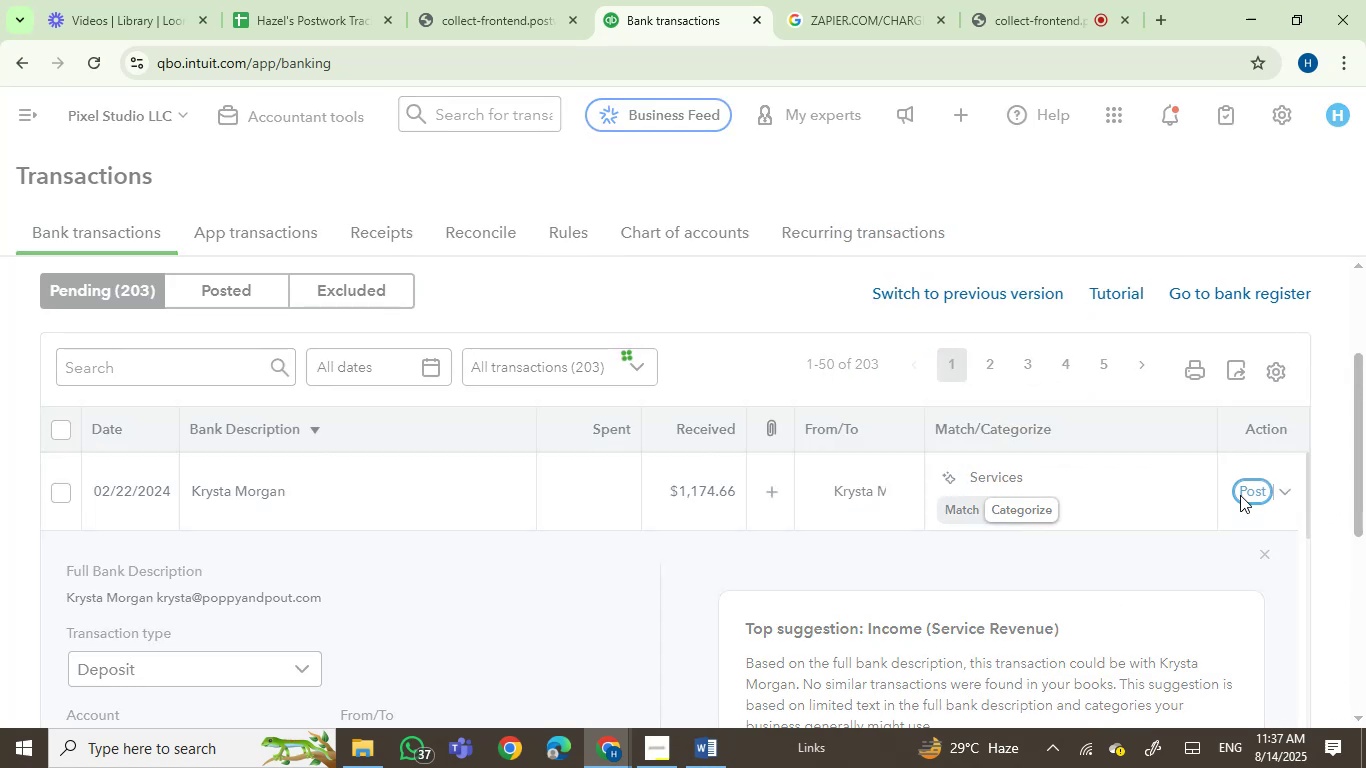 
left_click([321, 503])
 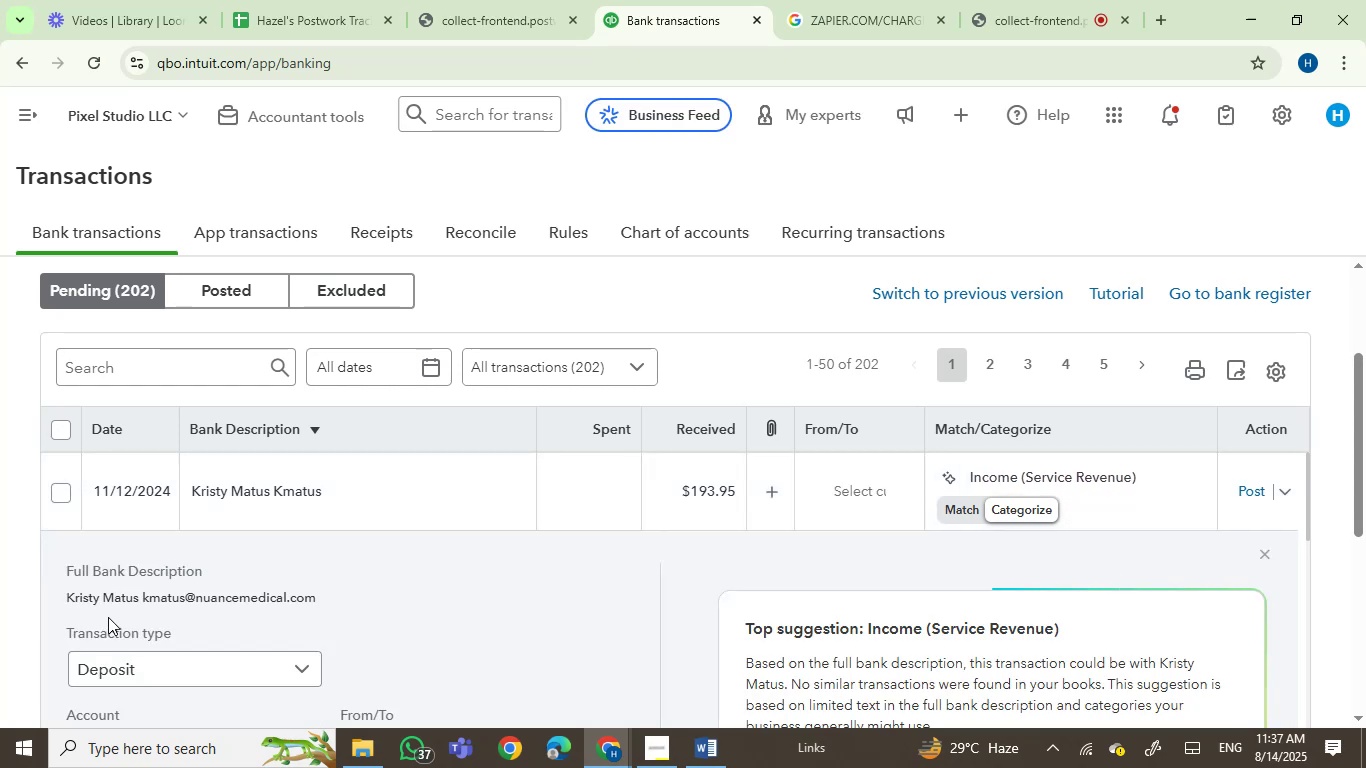 
left_click([83, 598])
 